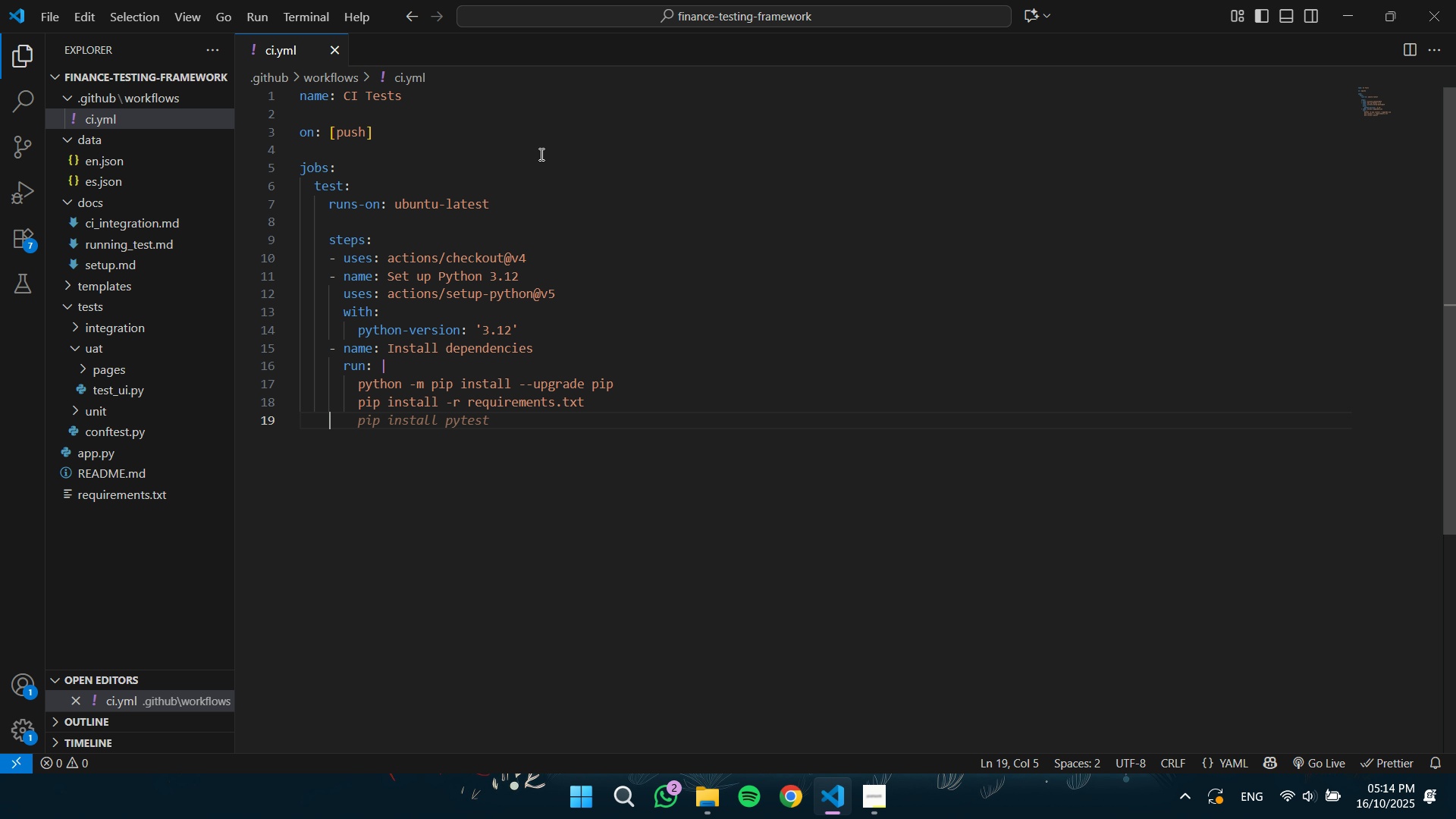 
type(- name)
 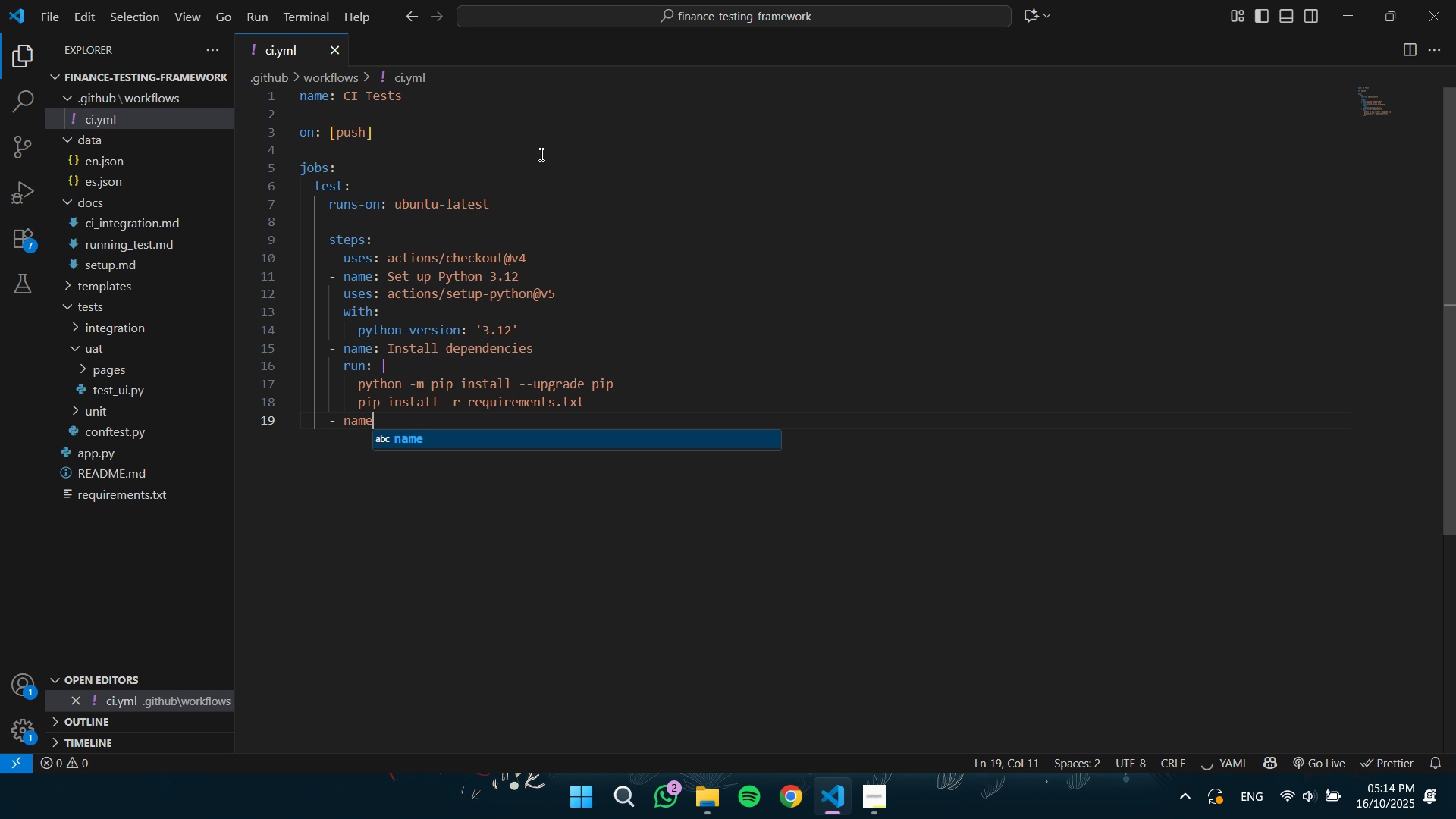 
key(Enter)
 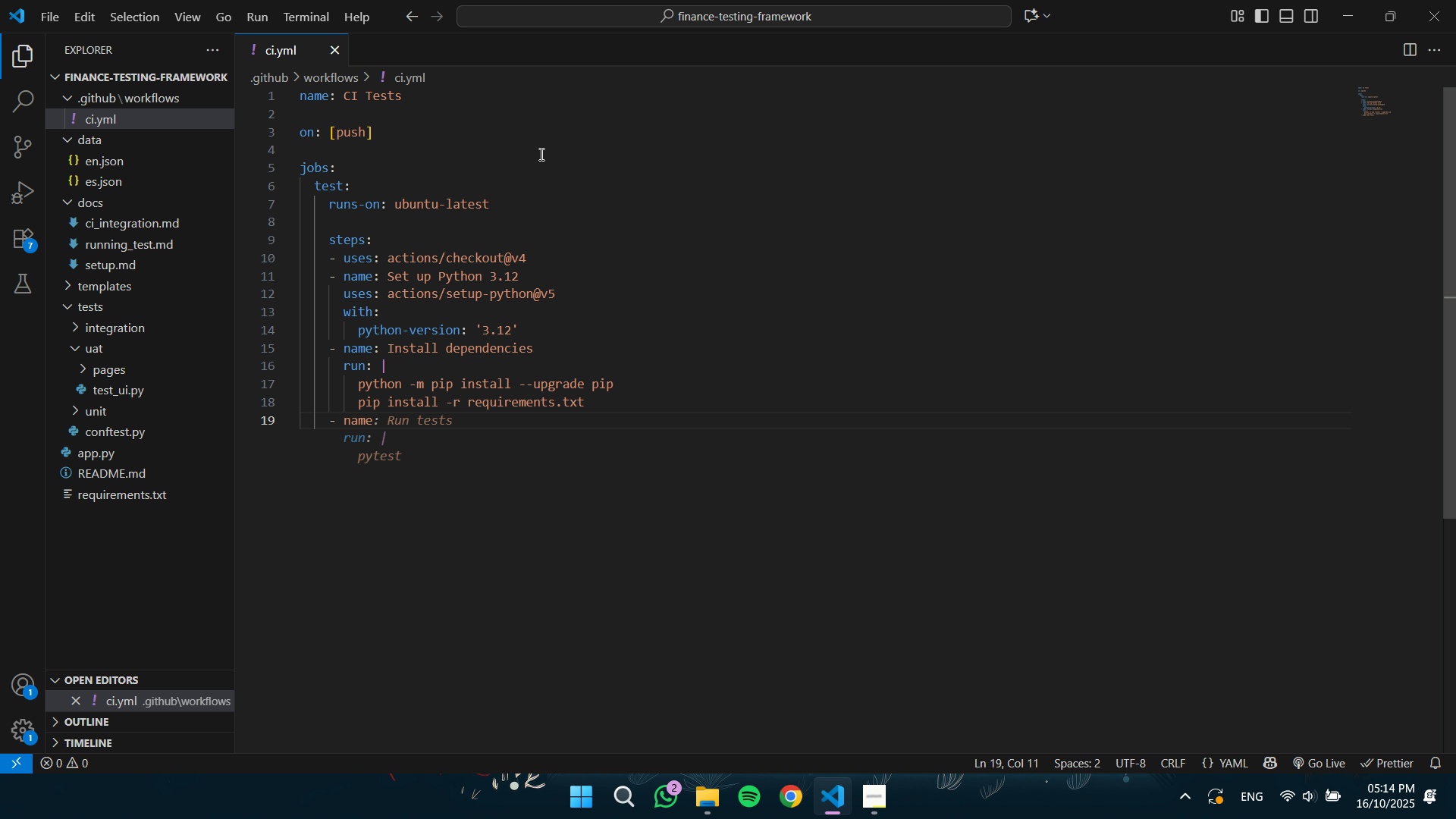 
key(Tab)
 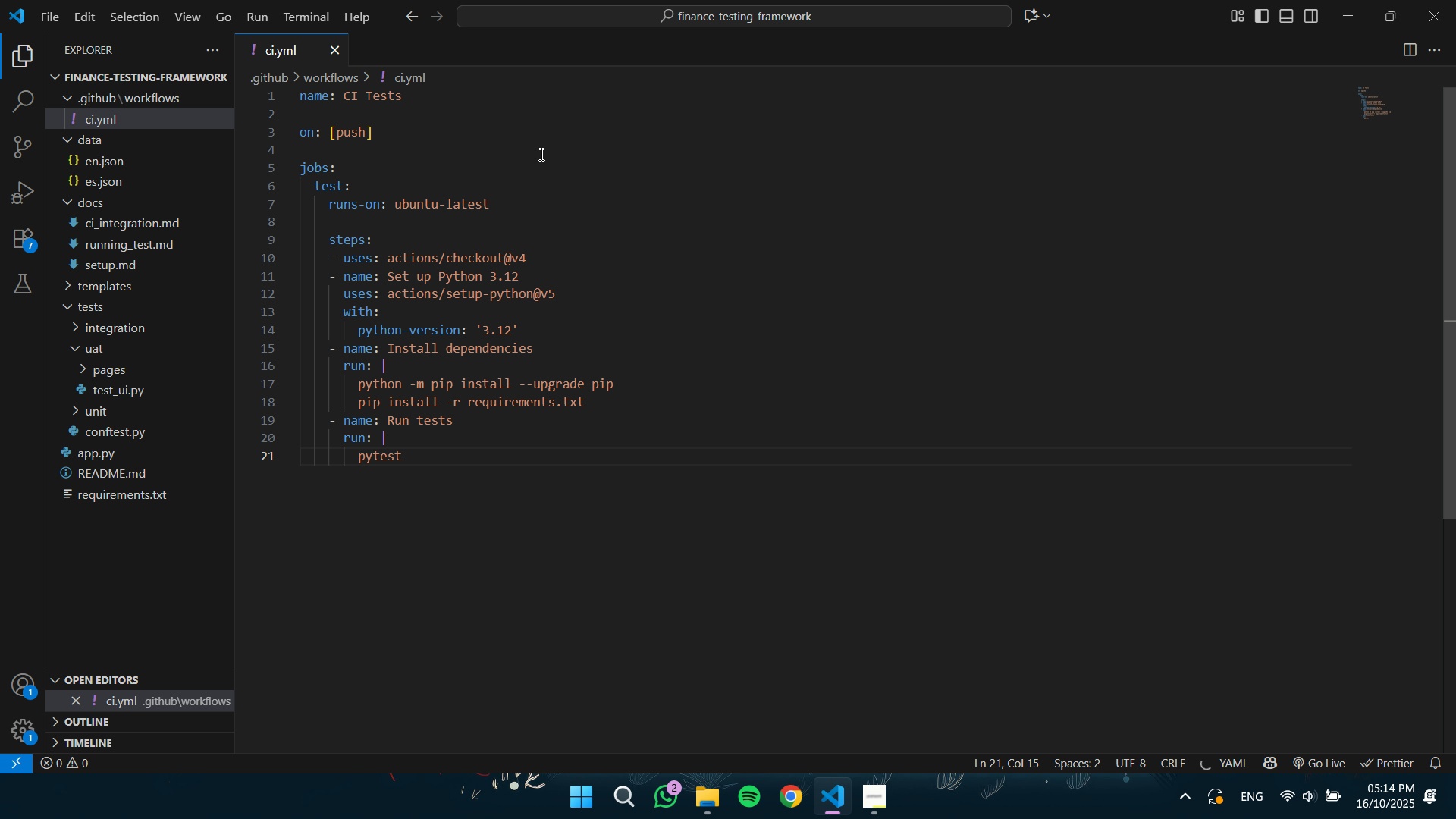 
key(ArrowUp)
 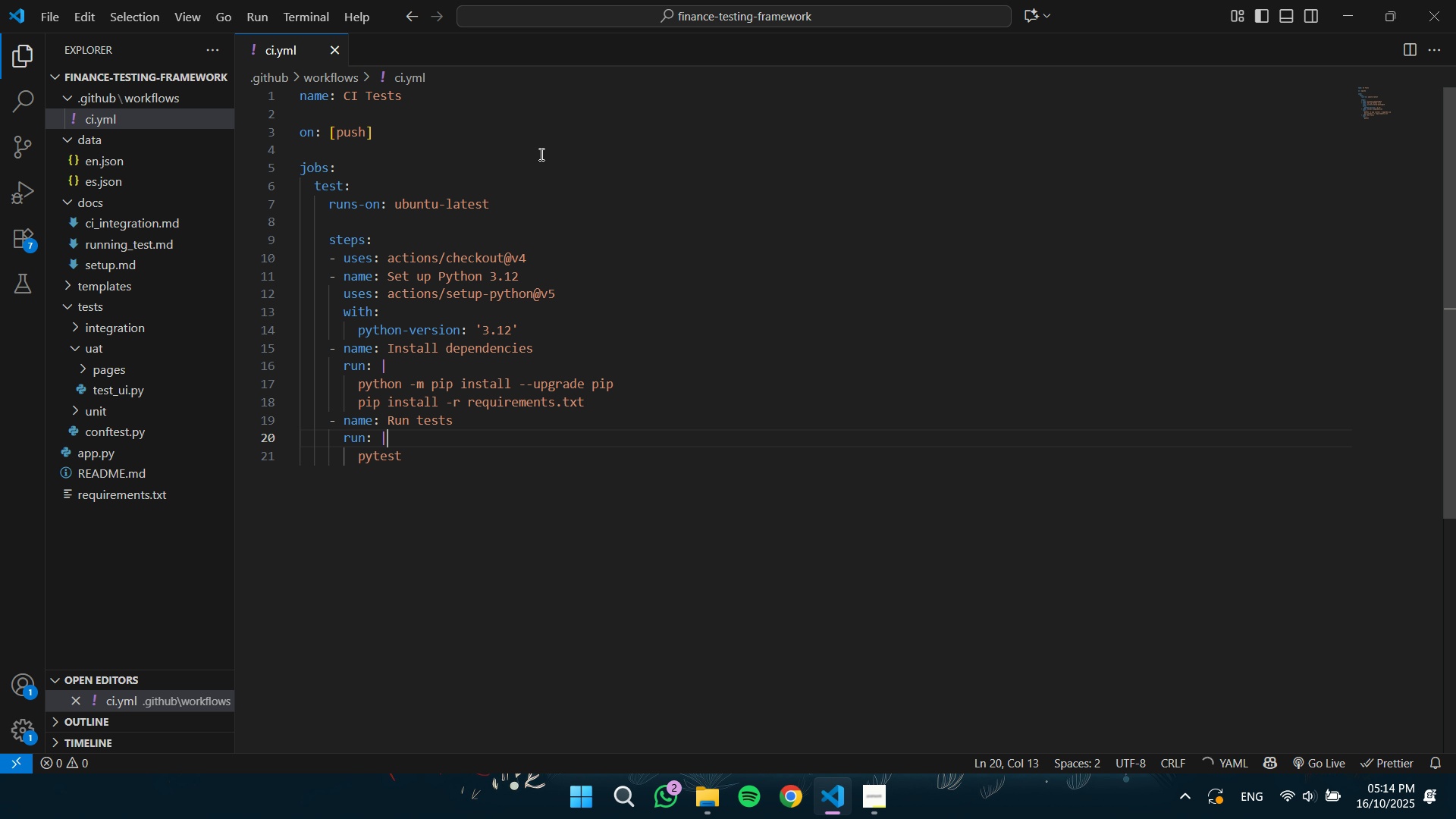 
key(ArrowDown)
 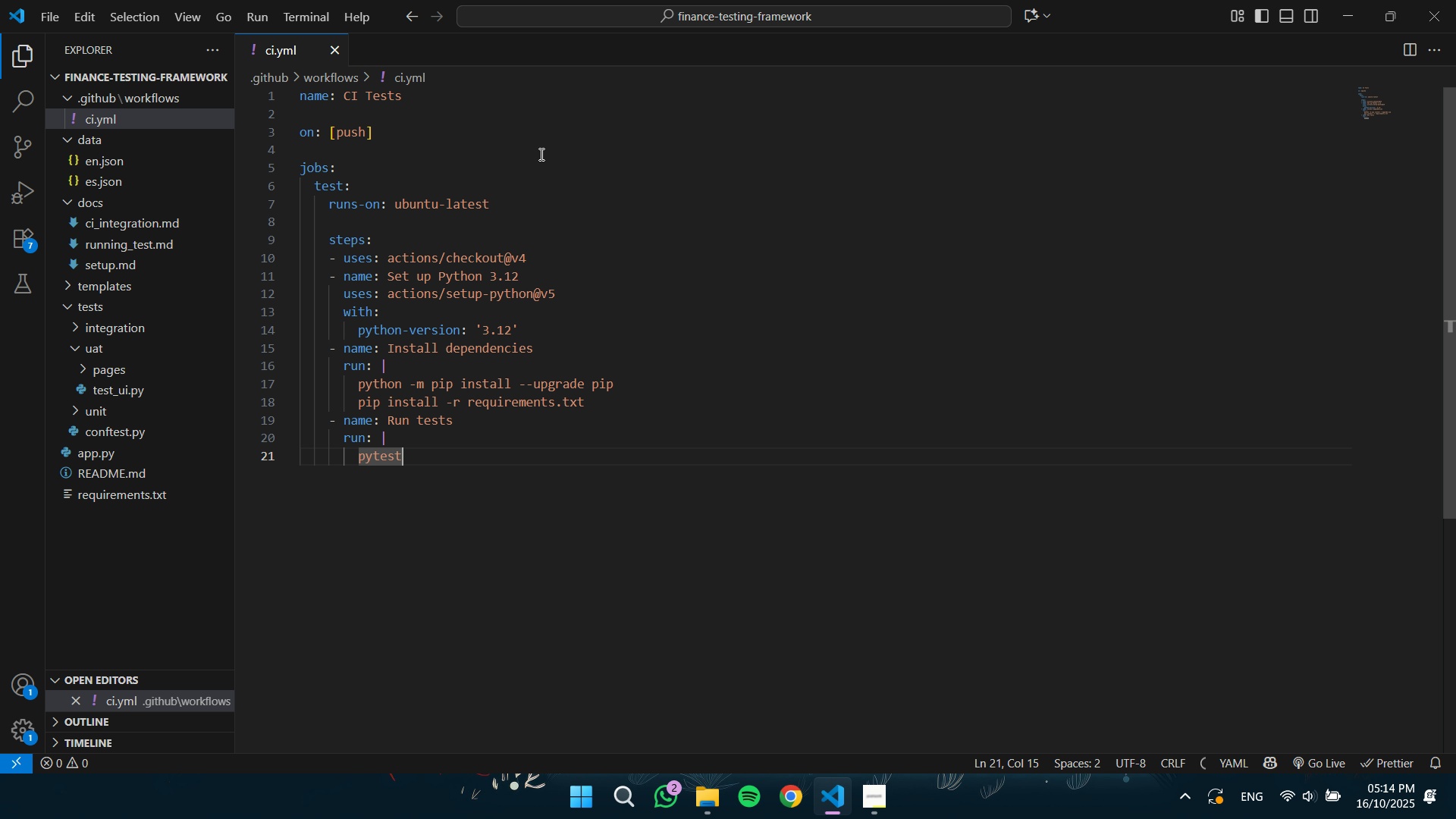 
key(Control+ArrowLeft)
 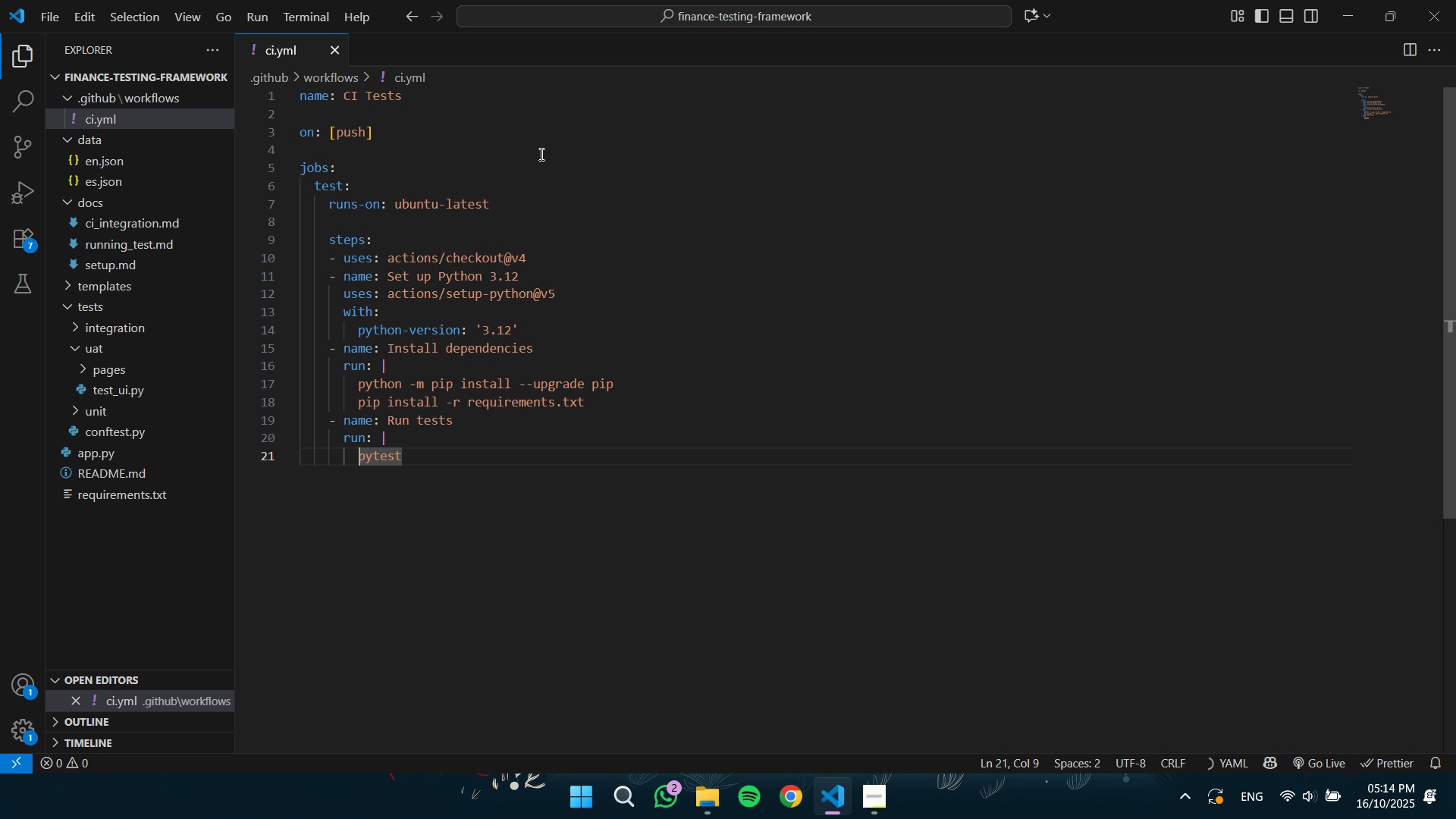 
key(Backspace)
 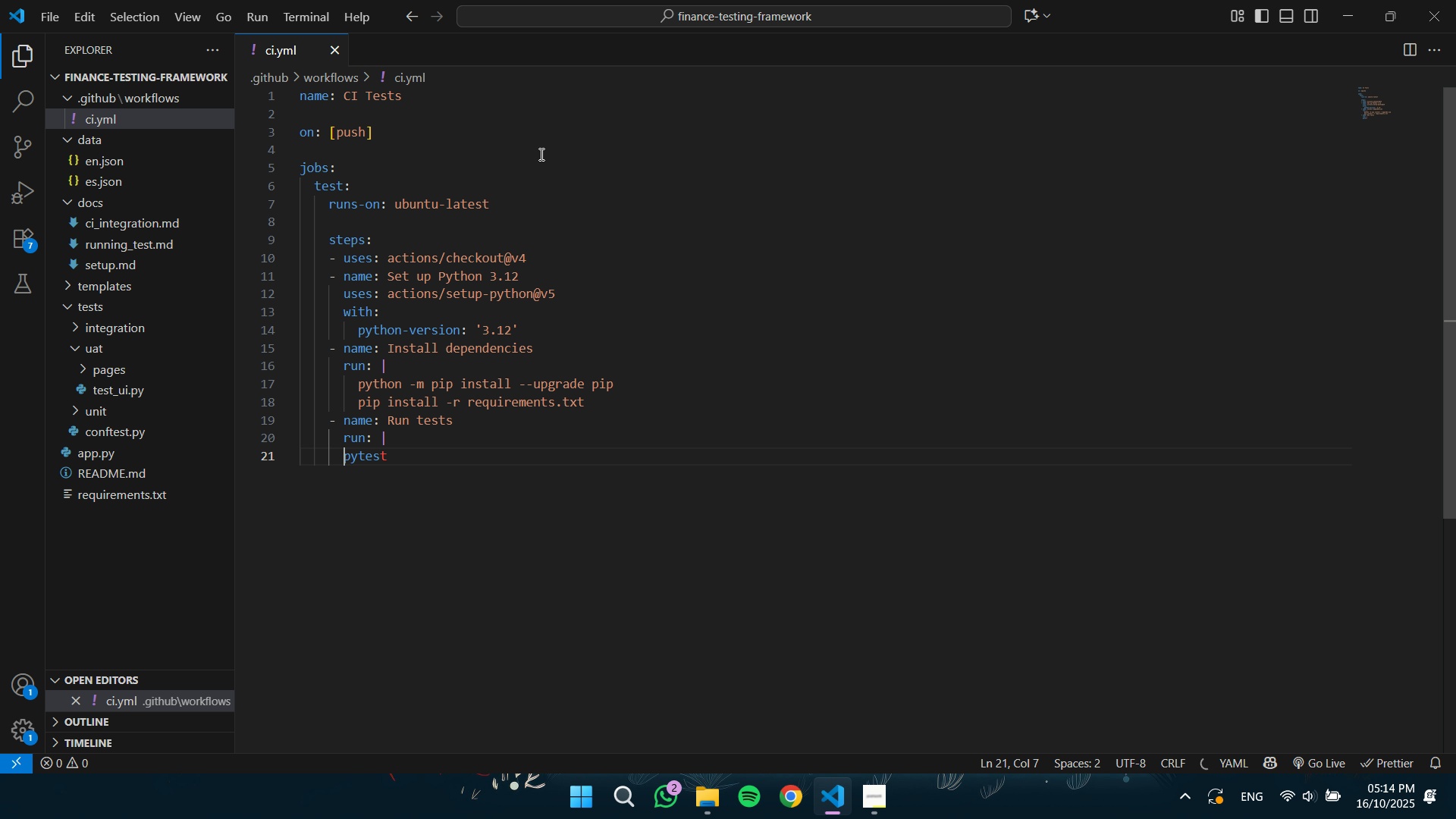 
key(Backspace)
 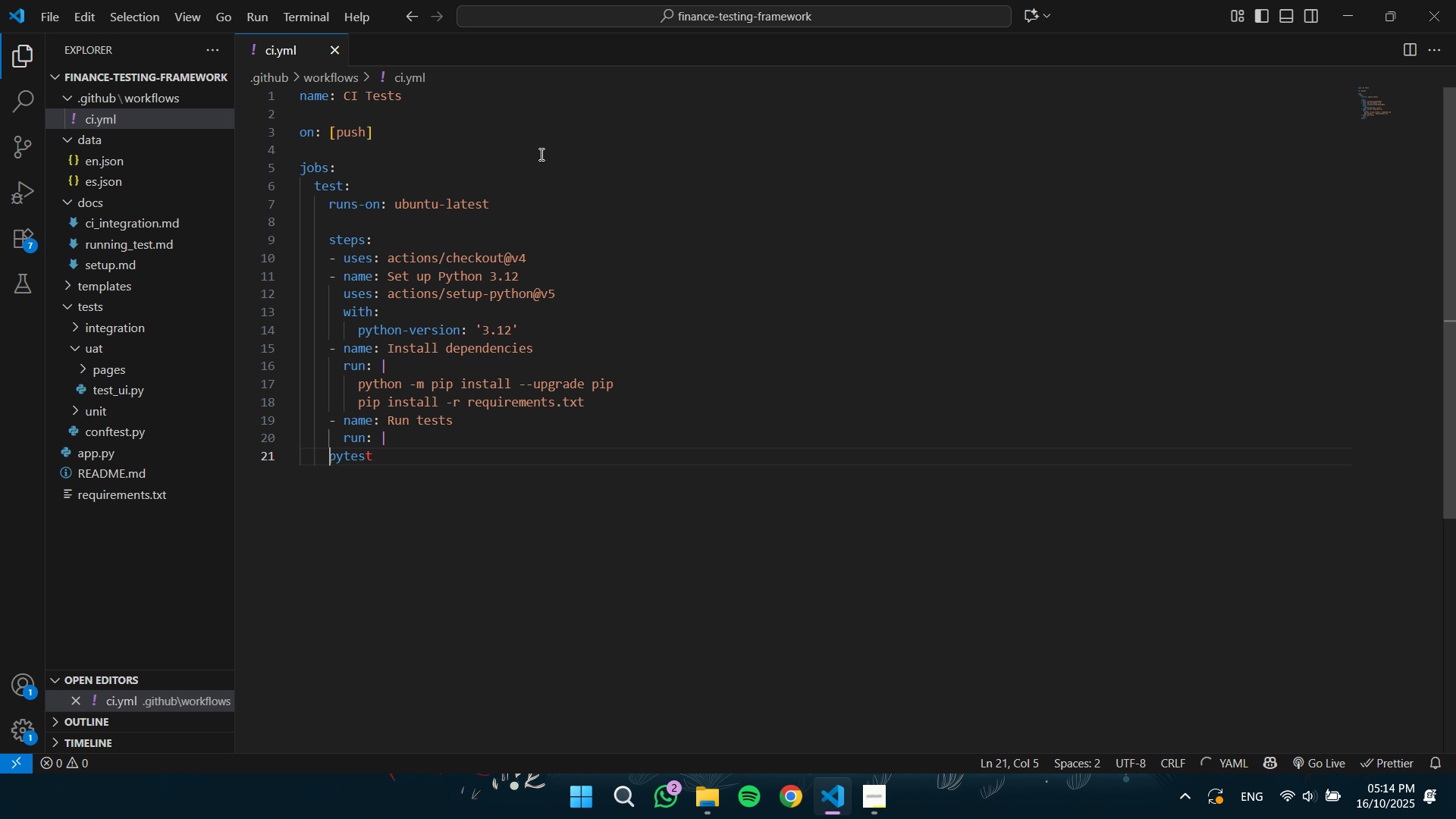 
key(Backspace)
 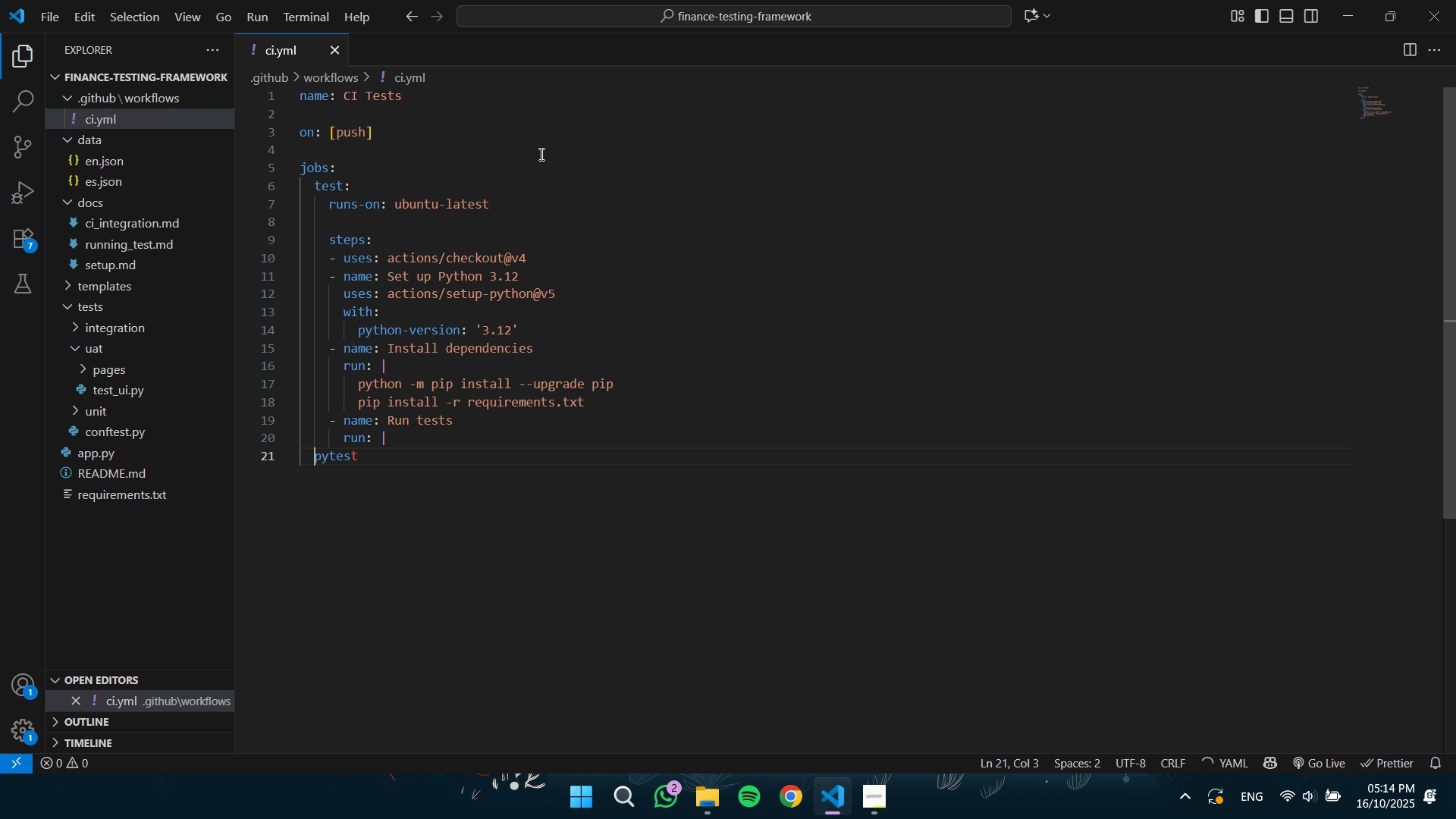 
key(Backspace)
 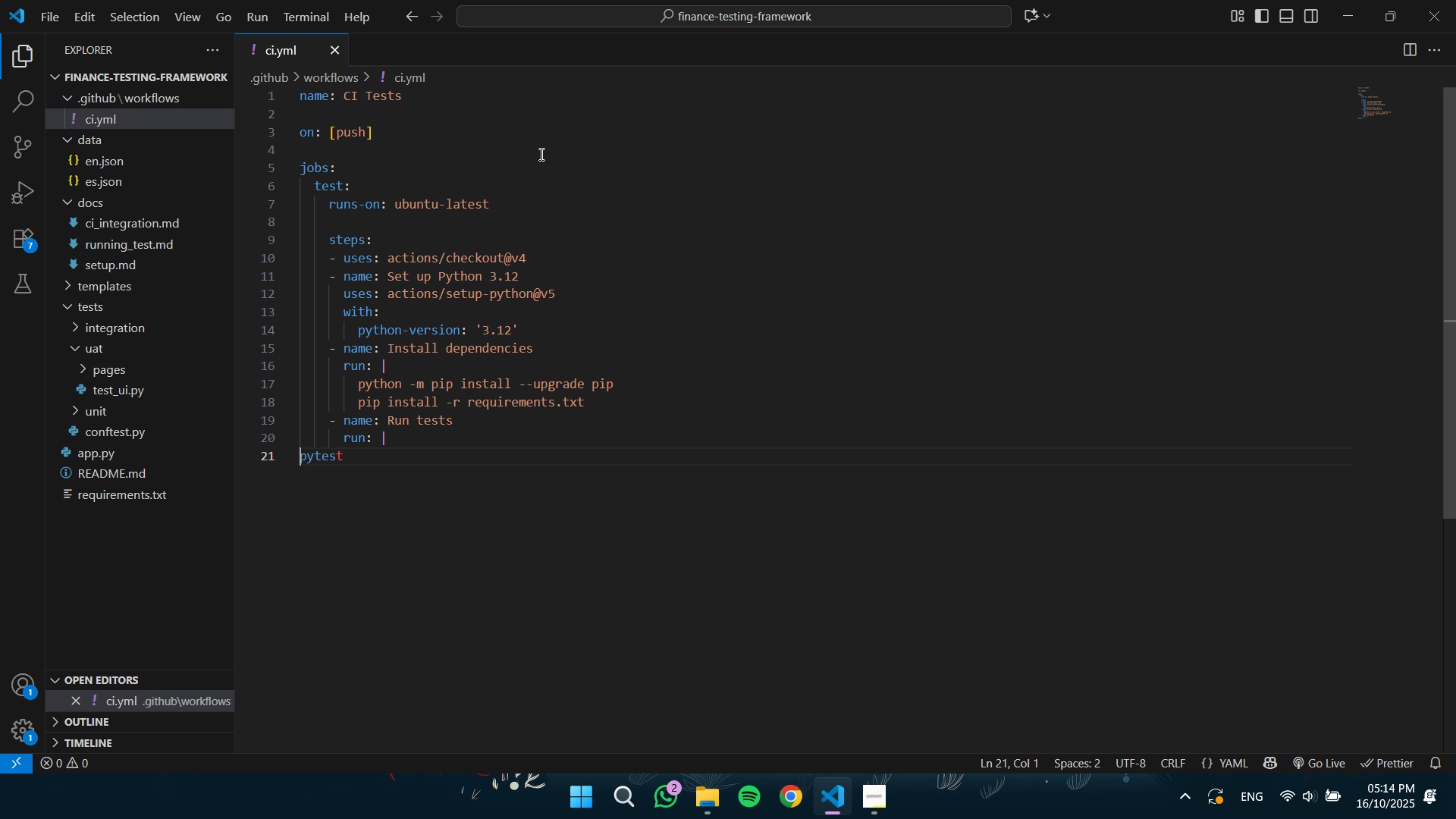 
key(Backspace)
 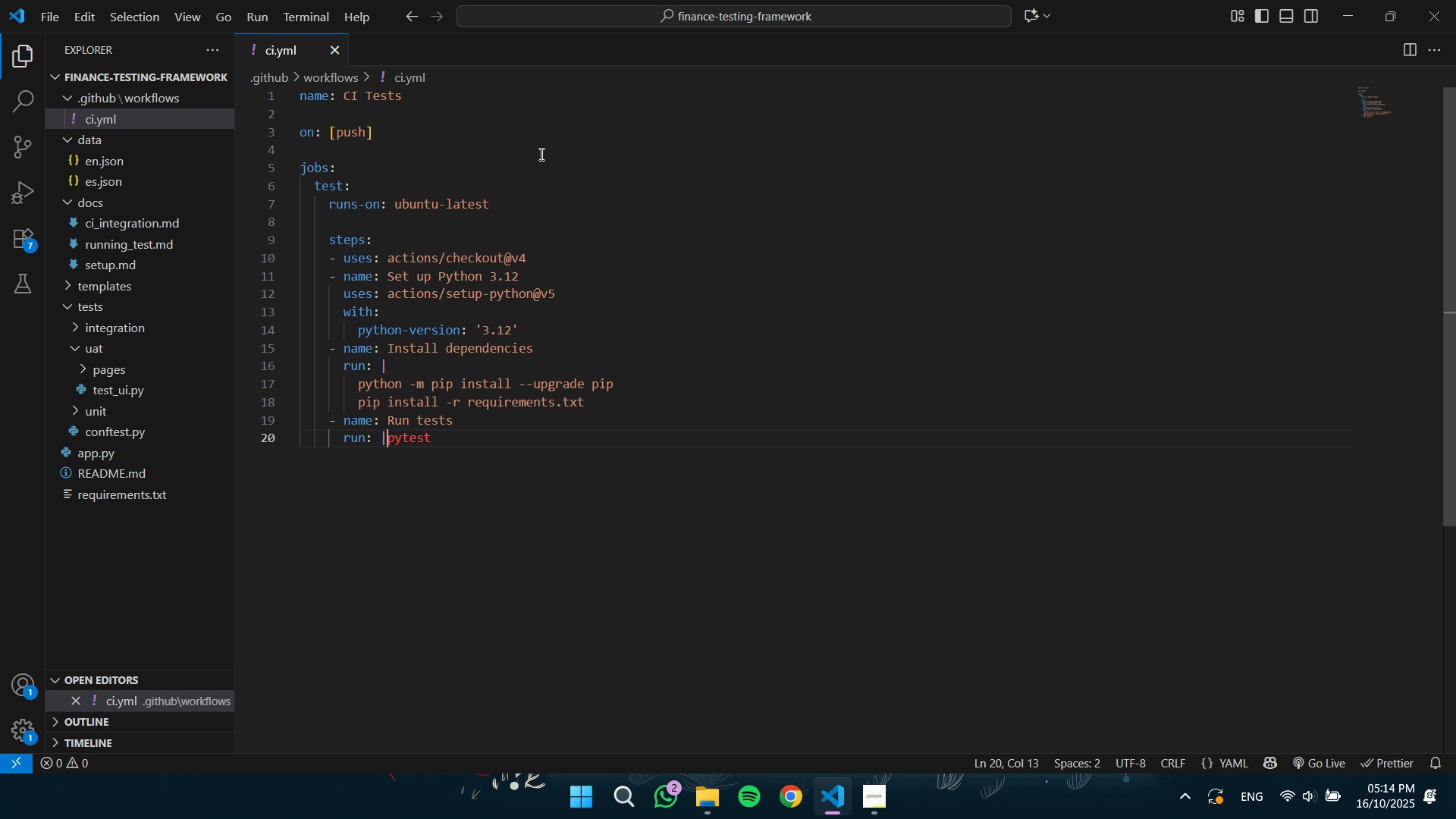 
key(Backspace)
 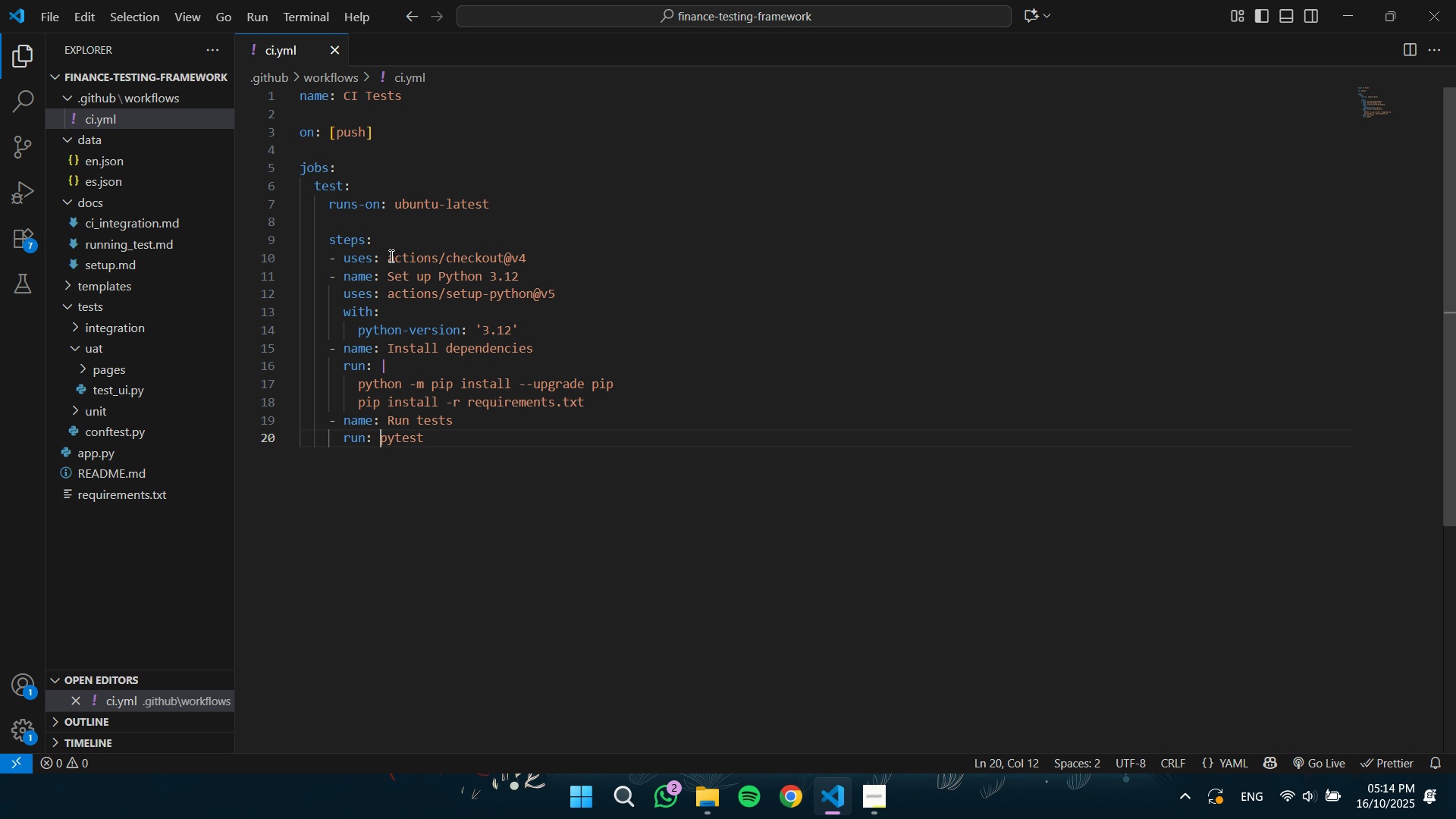 
wait(7.81)
 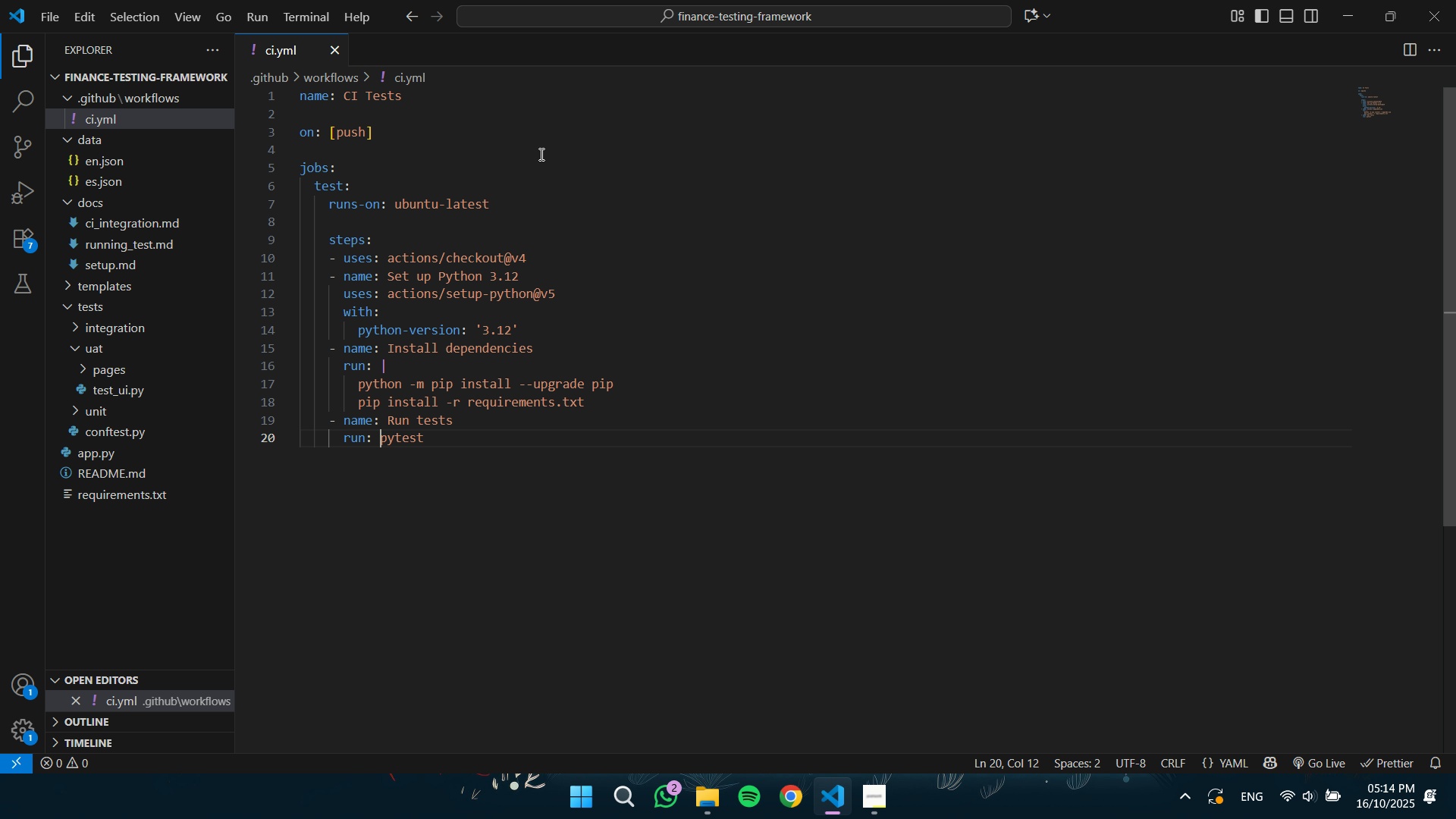 
left_click([334, 56])
 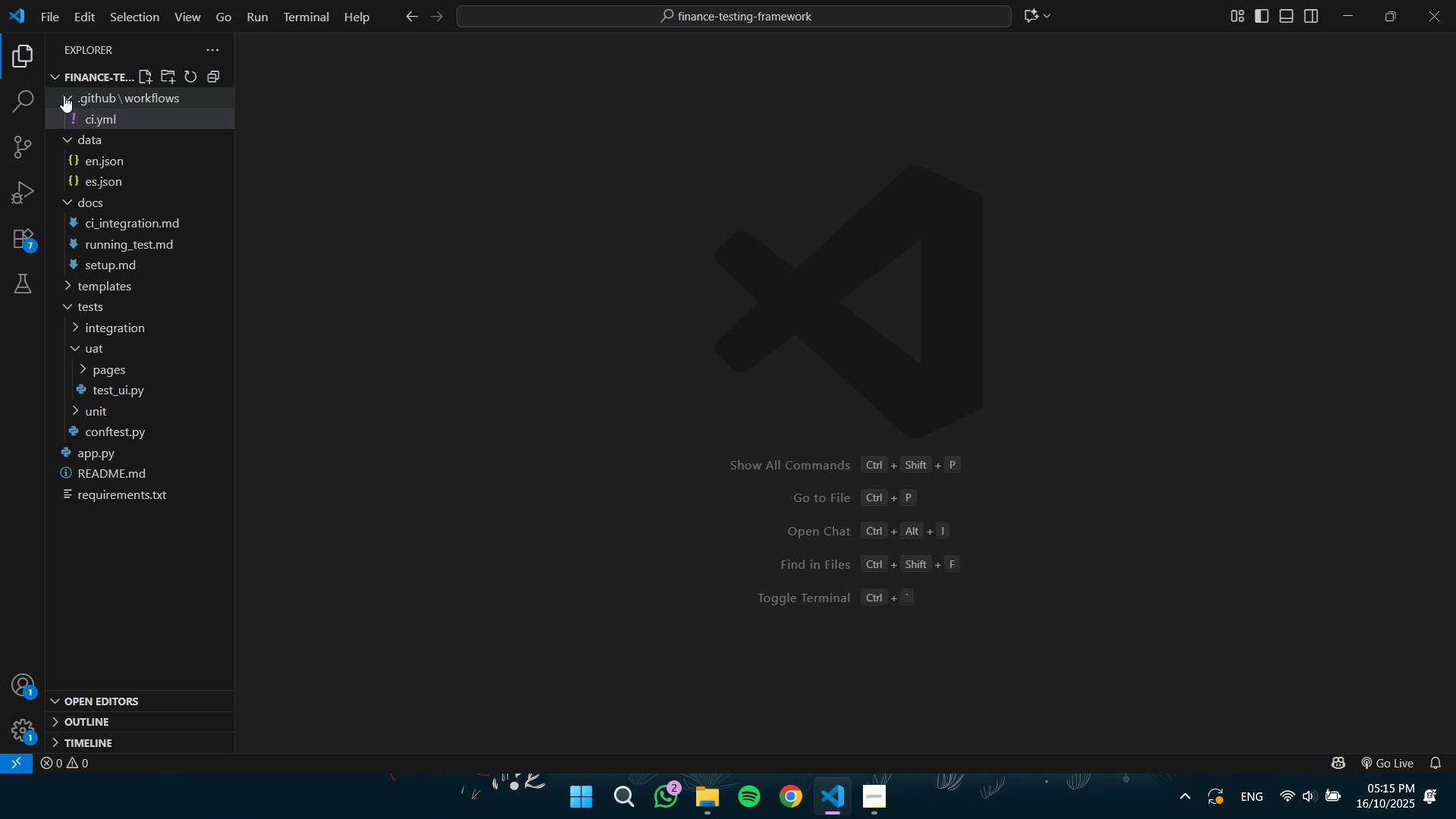 
left_click([64, 96])
 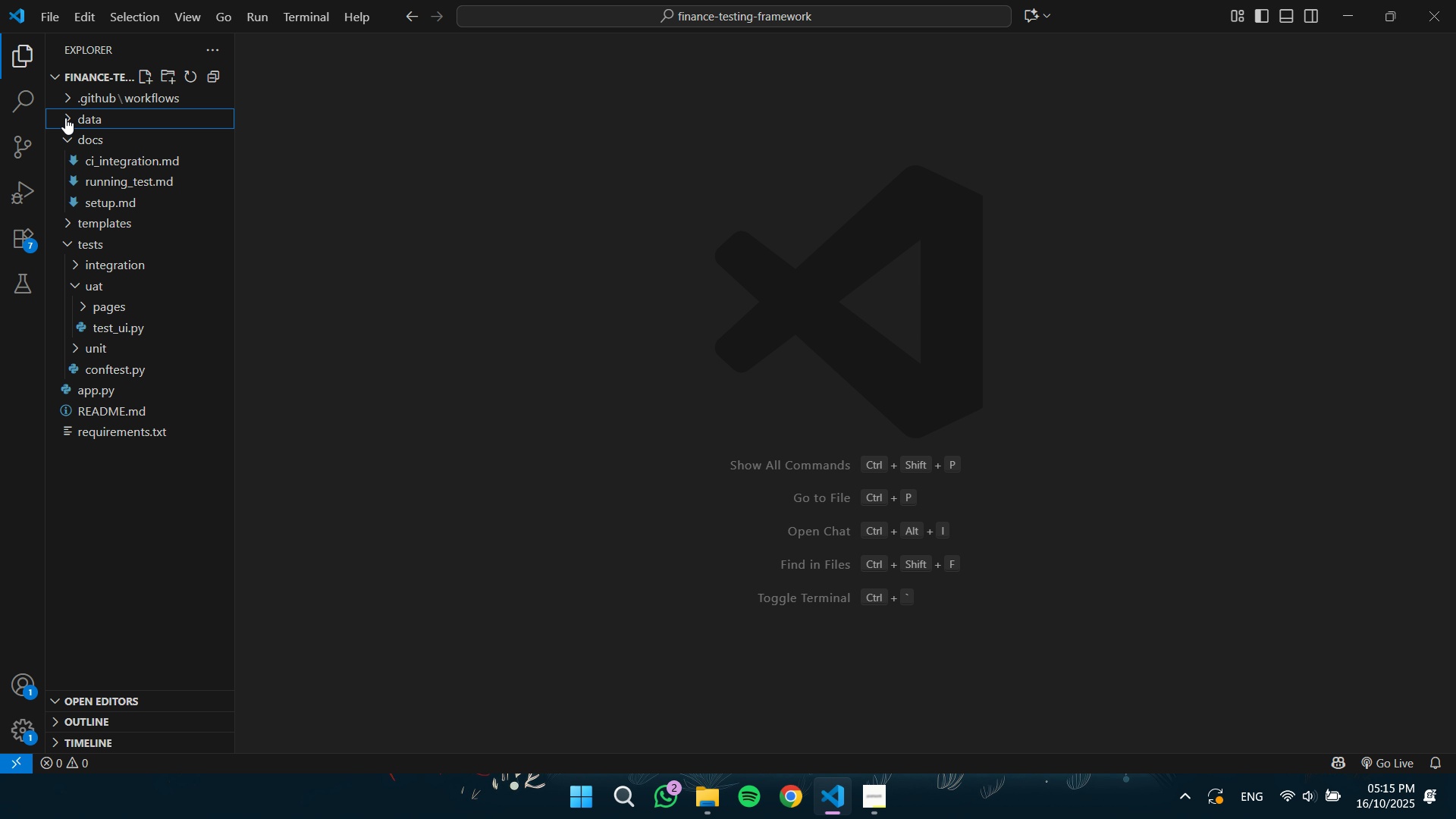 
left_click([65, 118])
 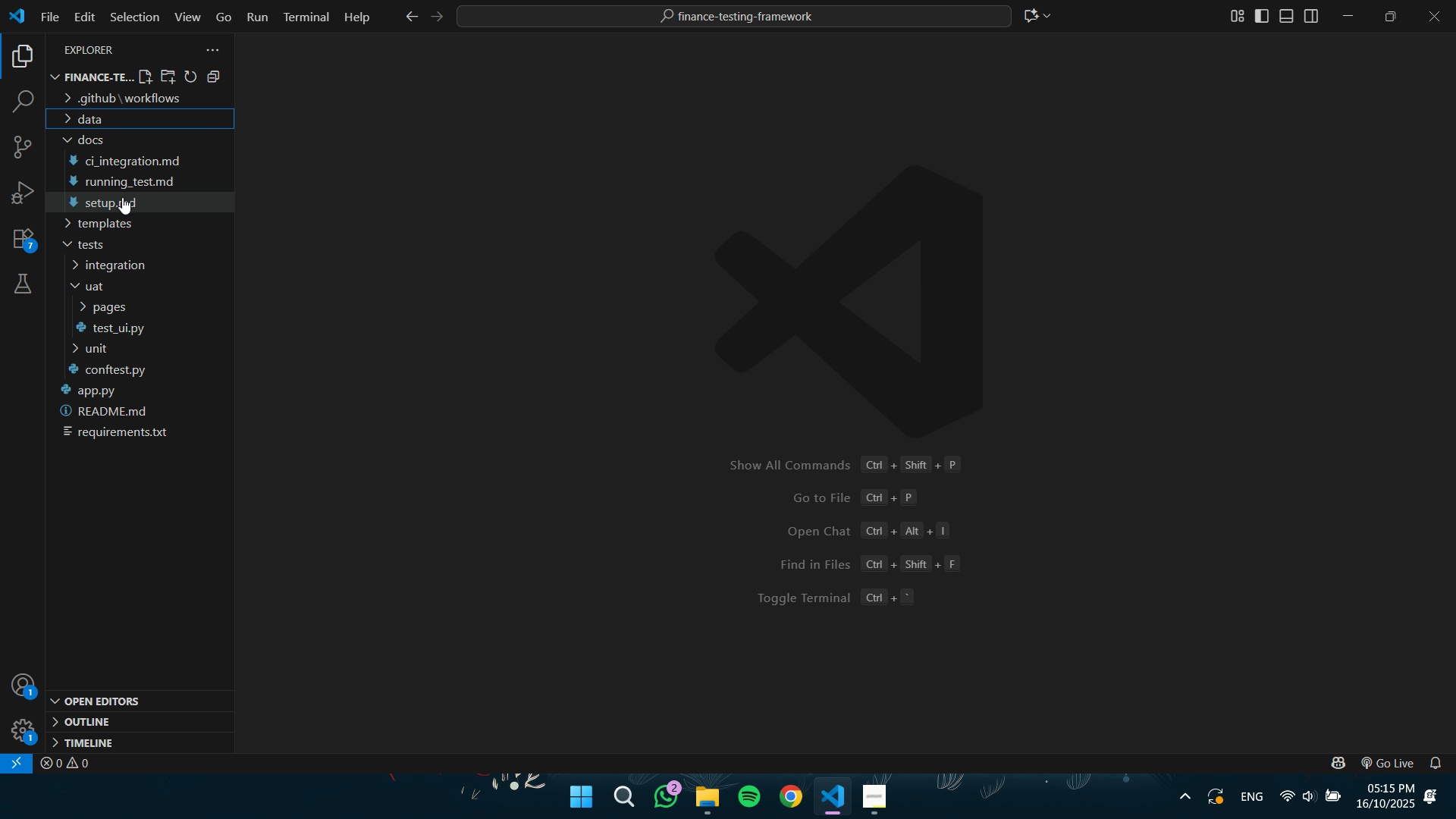 
left_click([122, 203])
 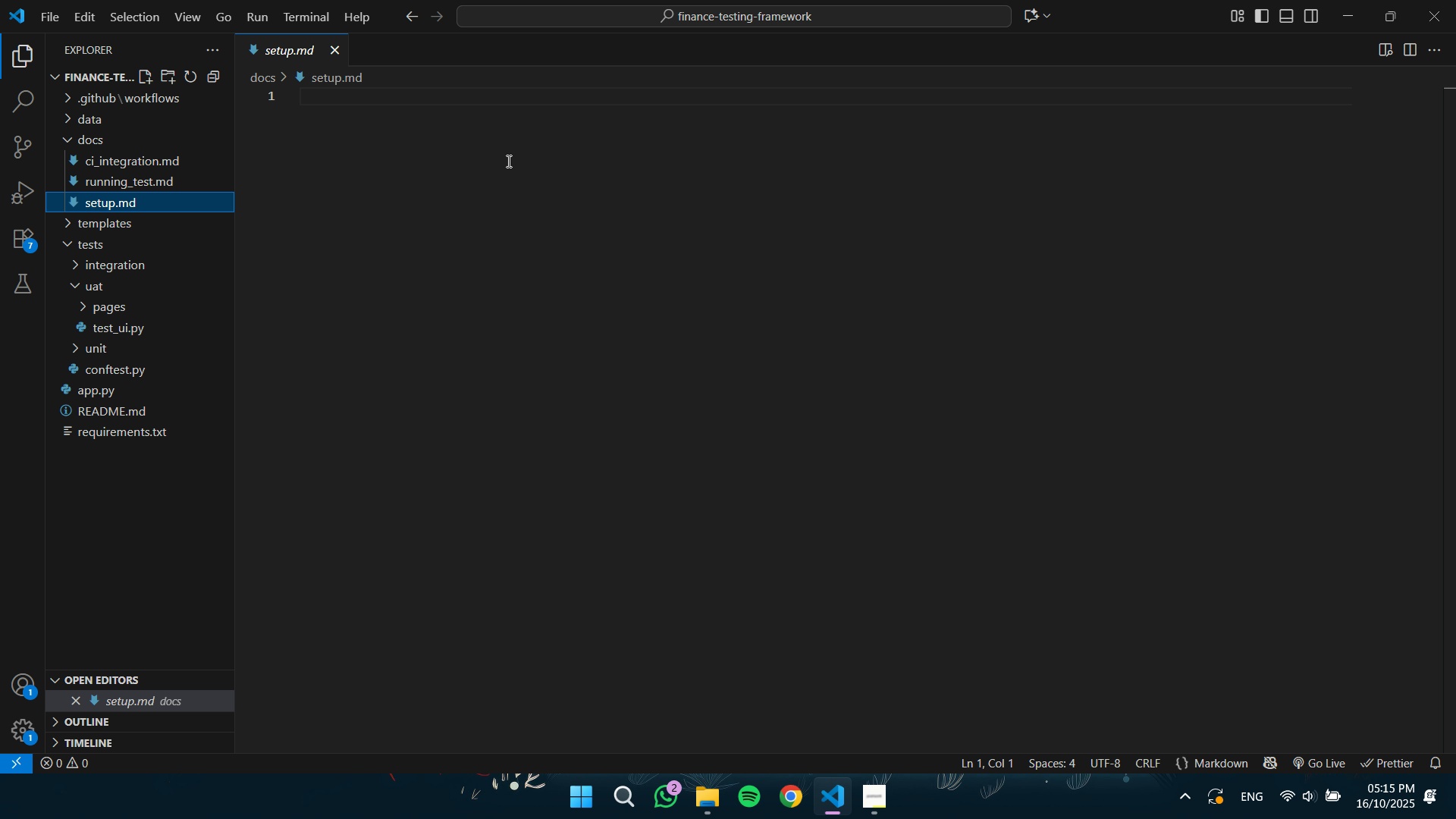 
left_click([507, 151])
 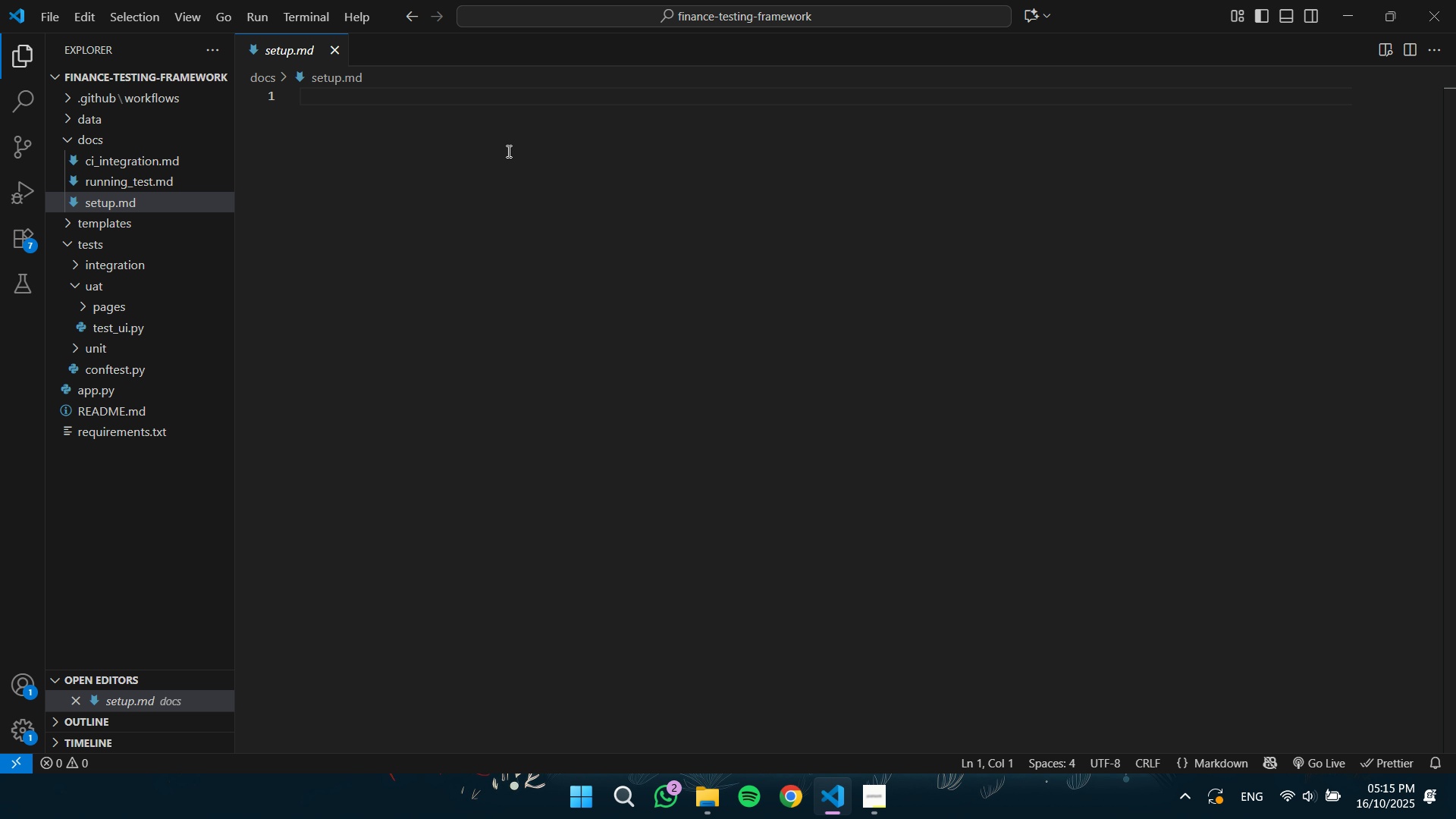 
type(1. clone )
 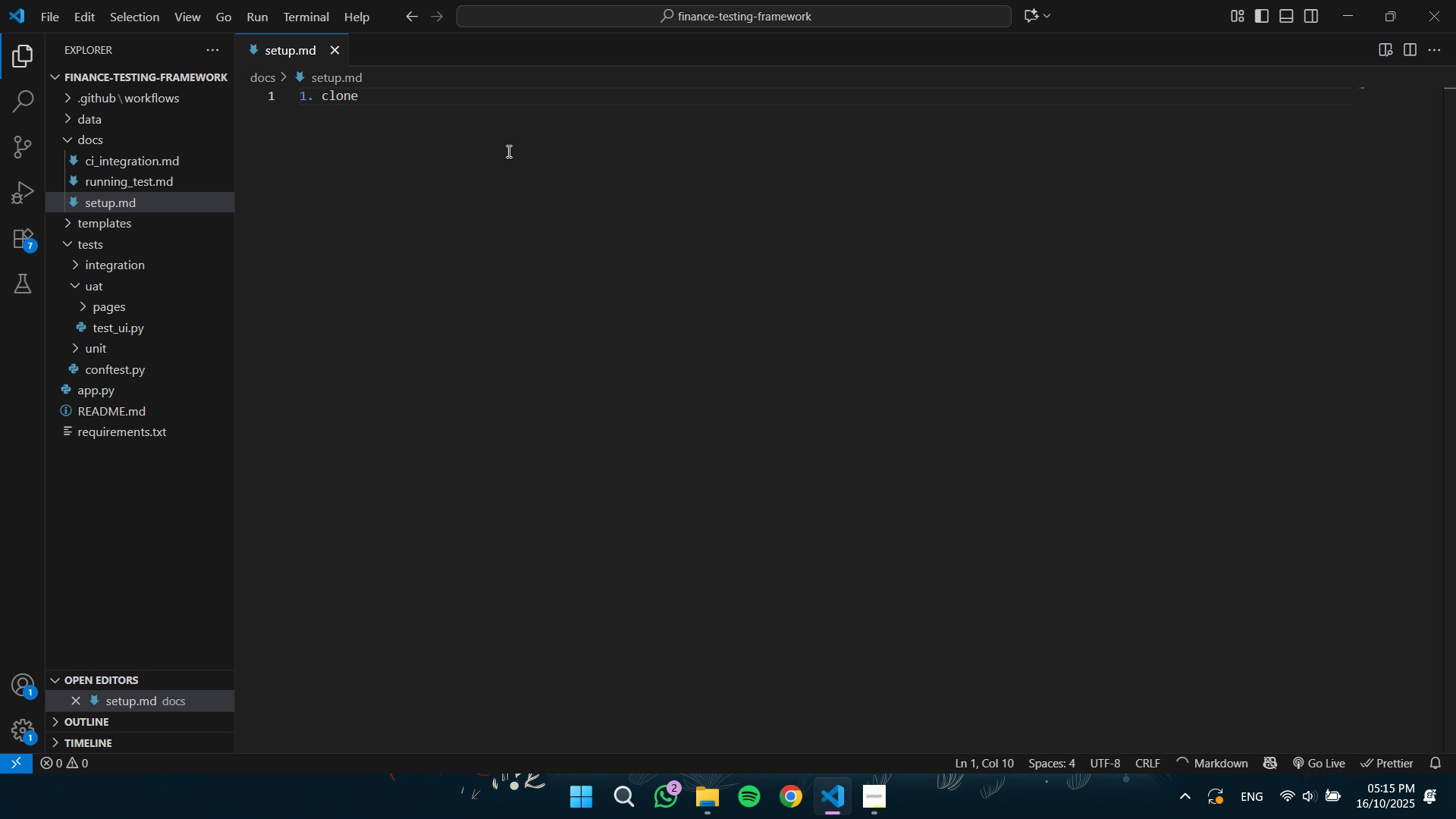 
key(Backspace)
key(Backspace)
key(Backspace)
key(Backspace)
key(Backspace)
key(Backspace)
type(Unzip the files)
 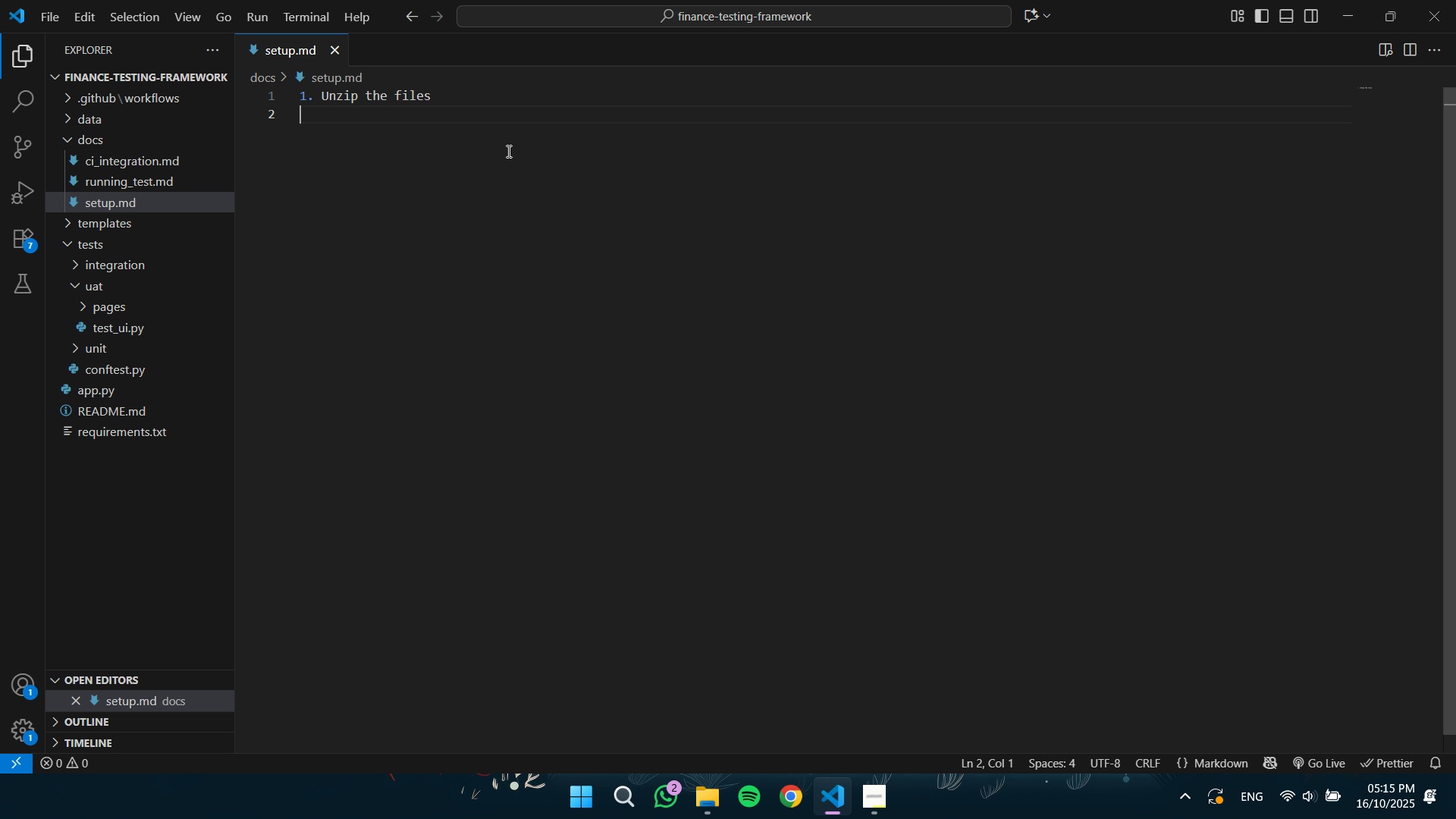 
 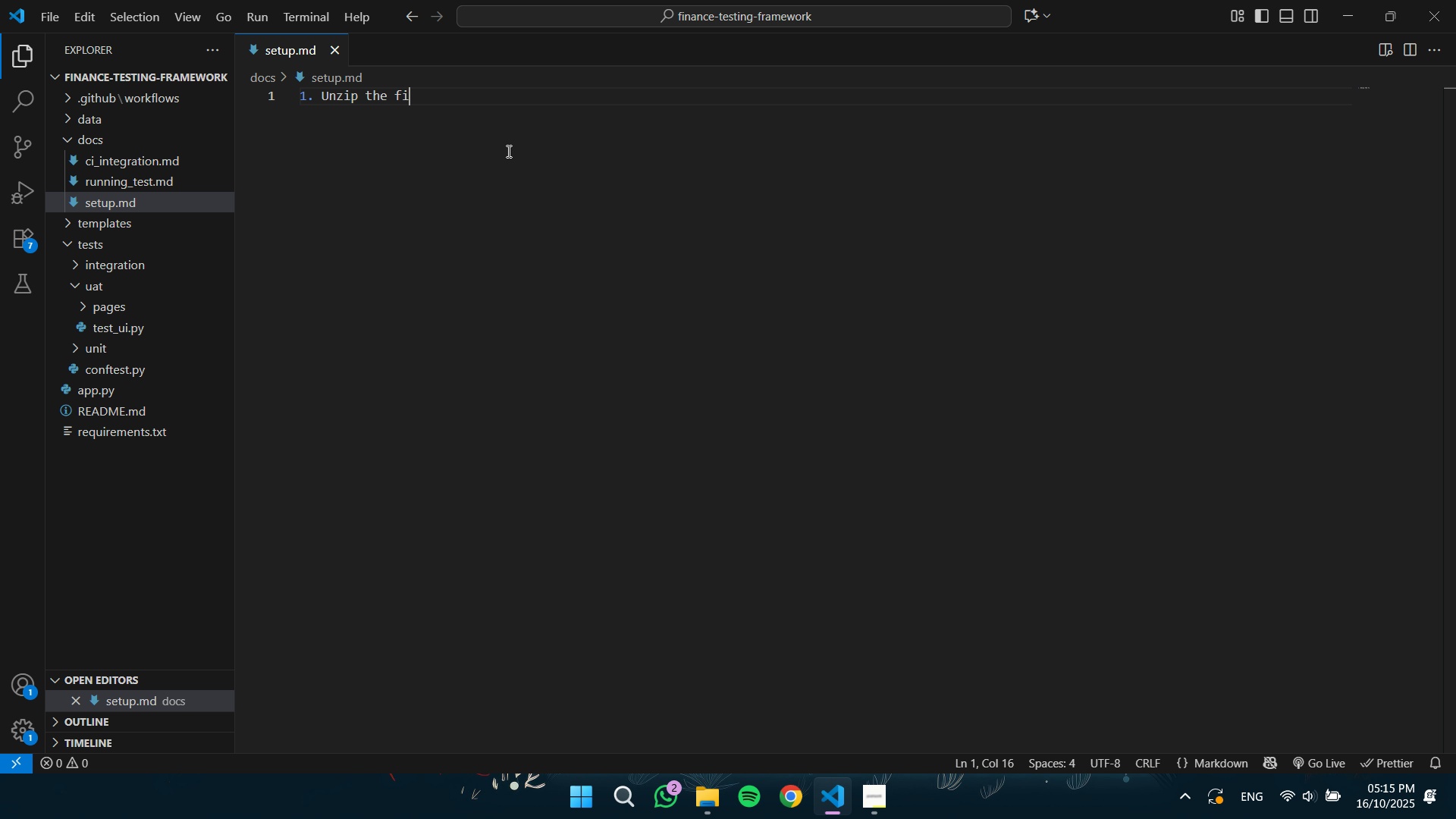 
key(Enter)
 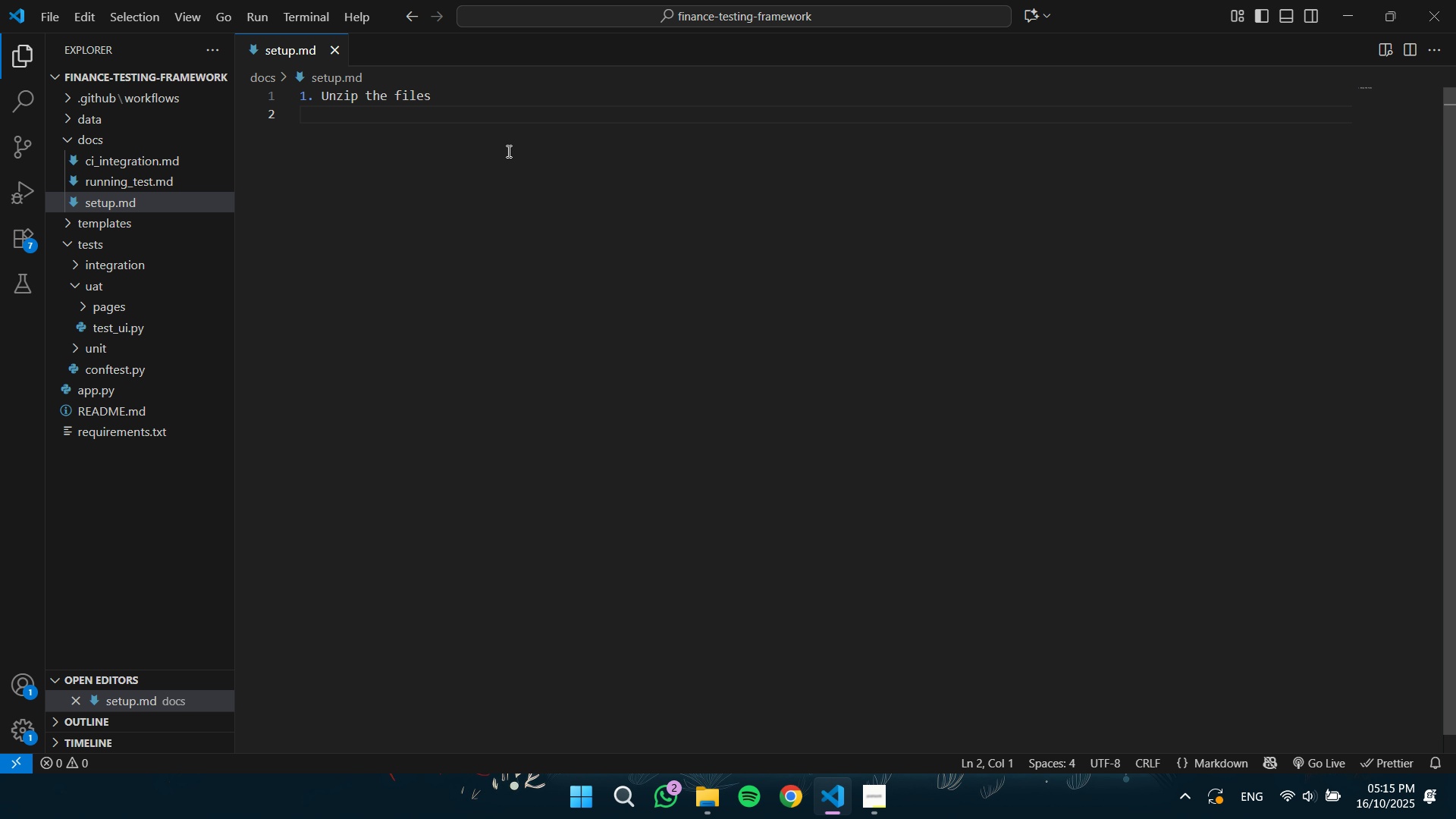 
type(2. Install Python 3.12+)
 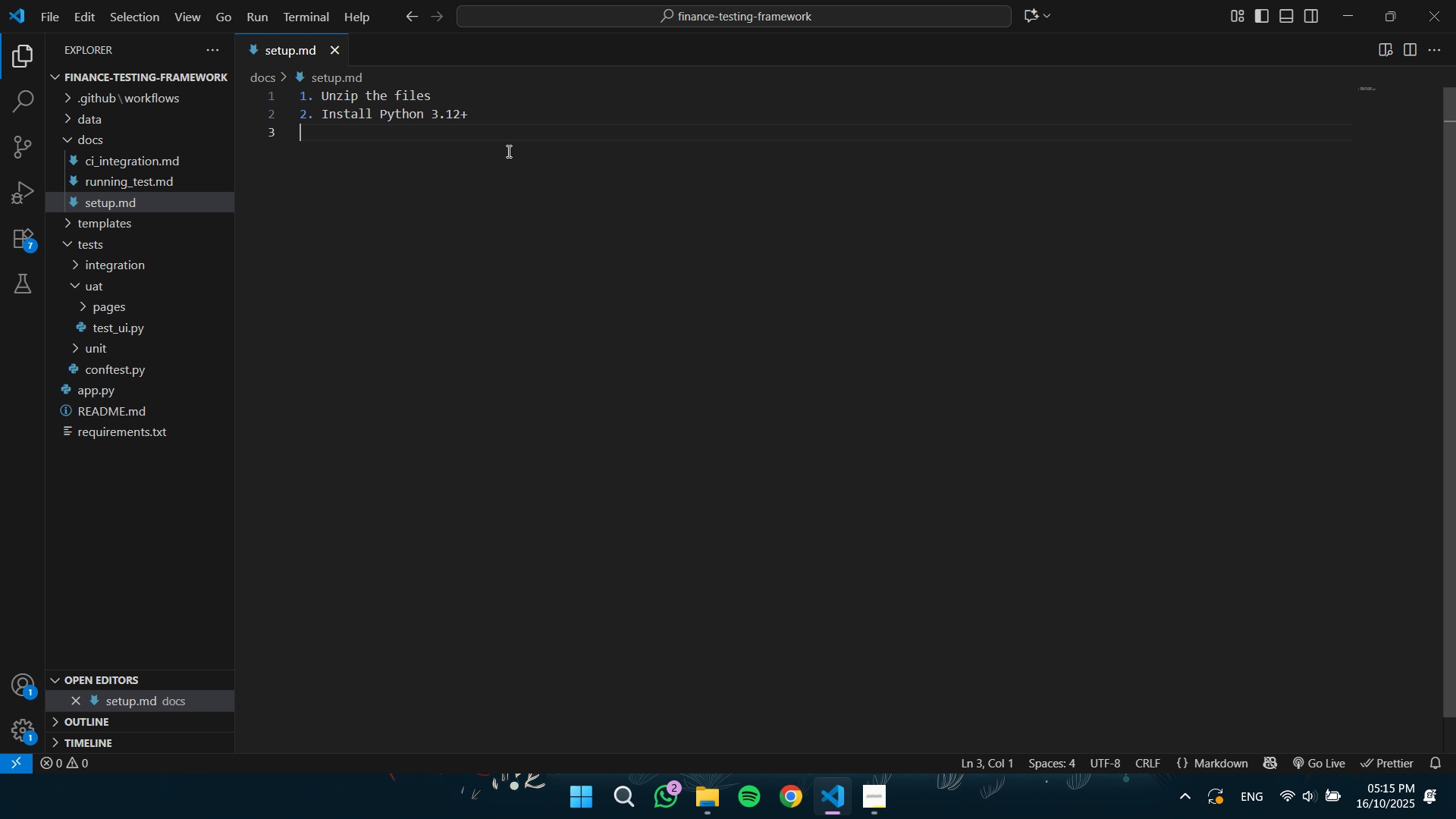 
 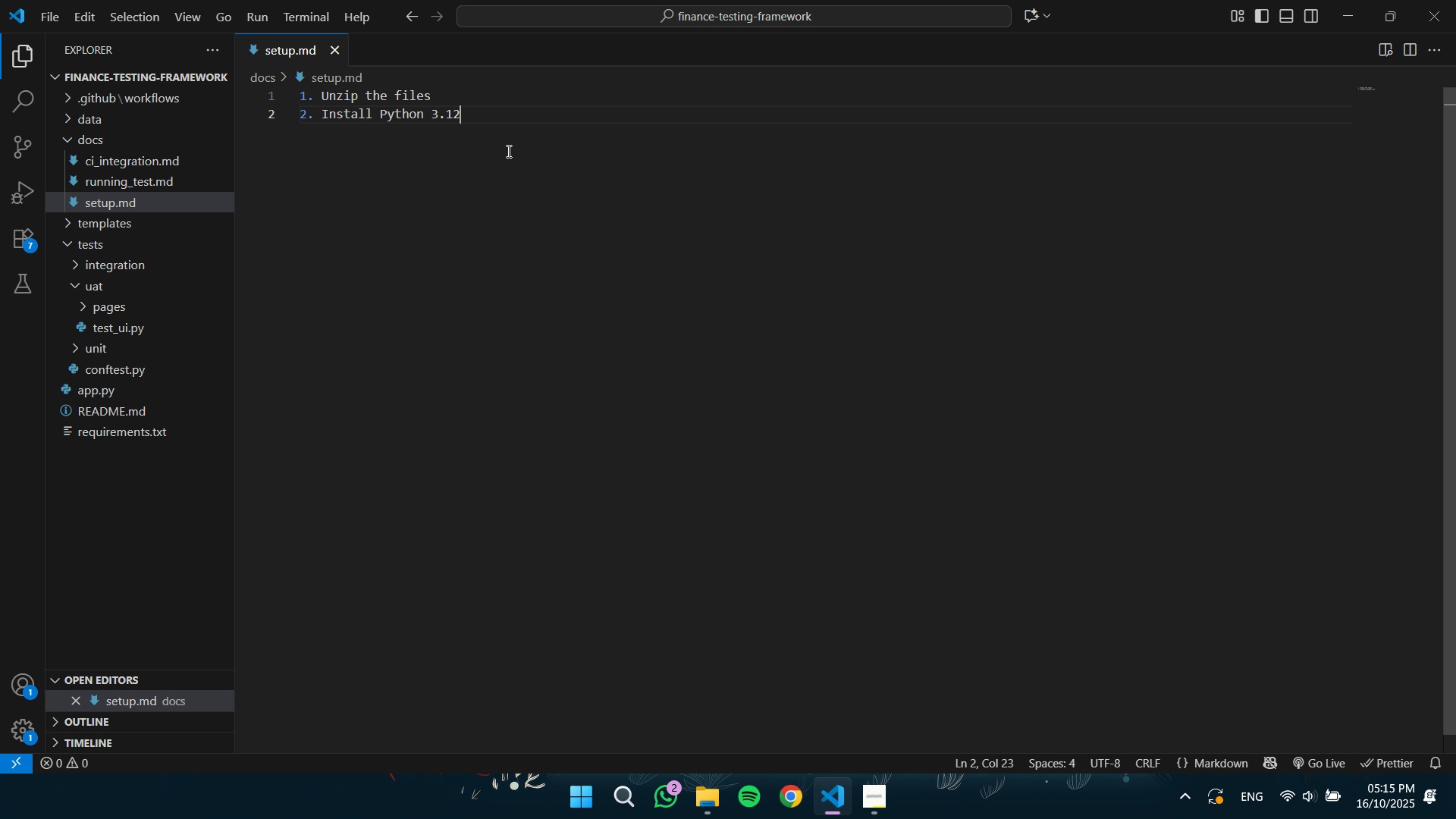 
key(Enter)
 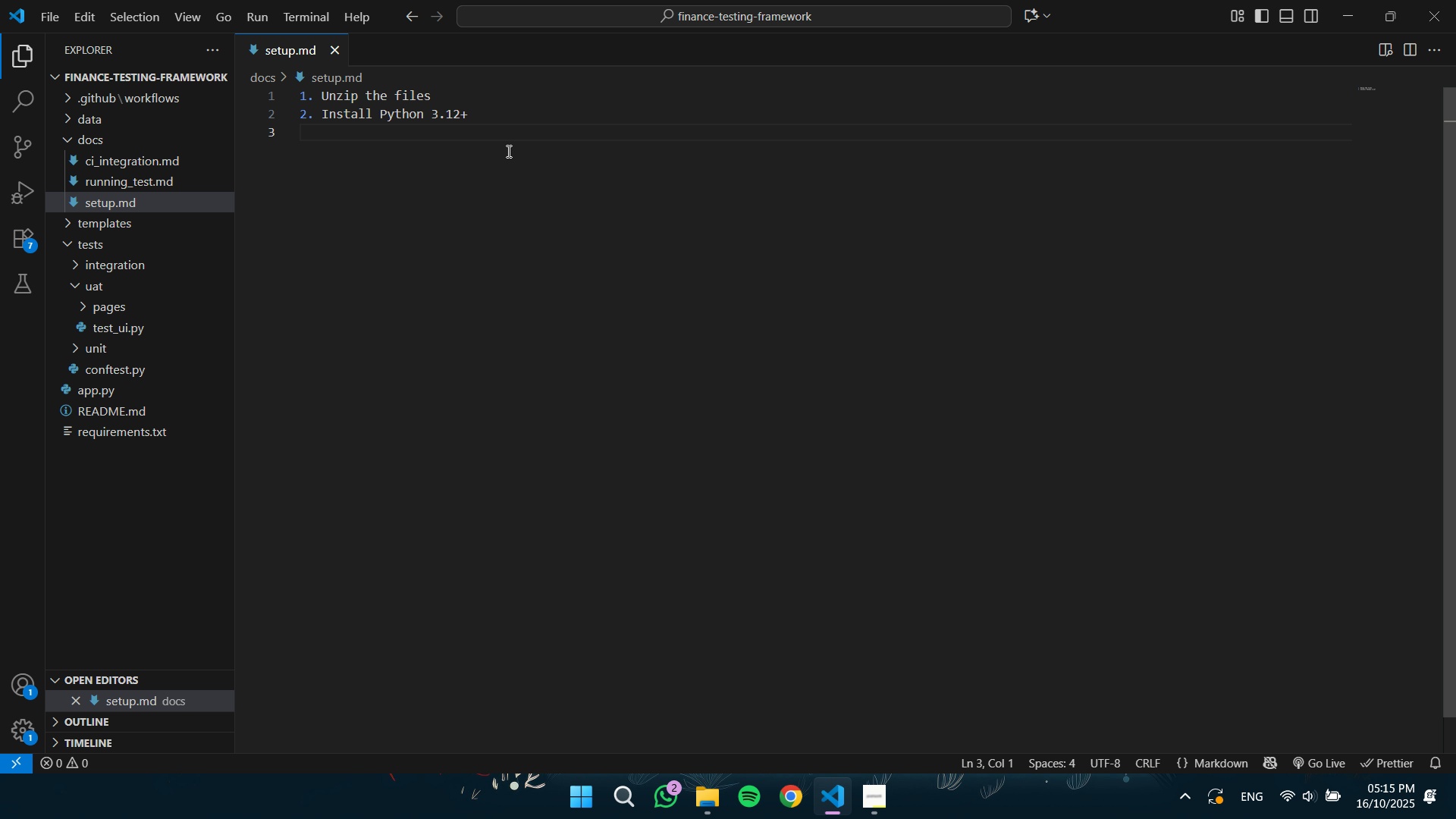 
type(3. Run pip install -r requirements )
key(Backspace)
type(.t)
key(Backspace)
type(txt)
 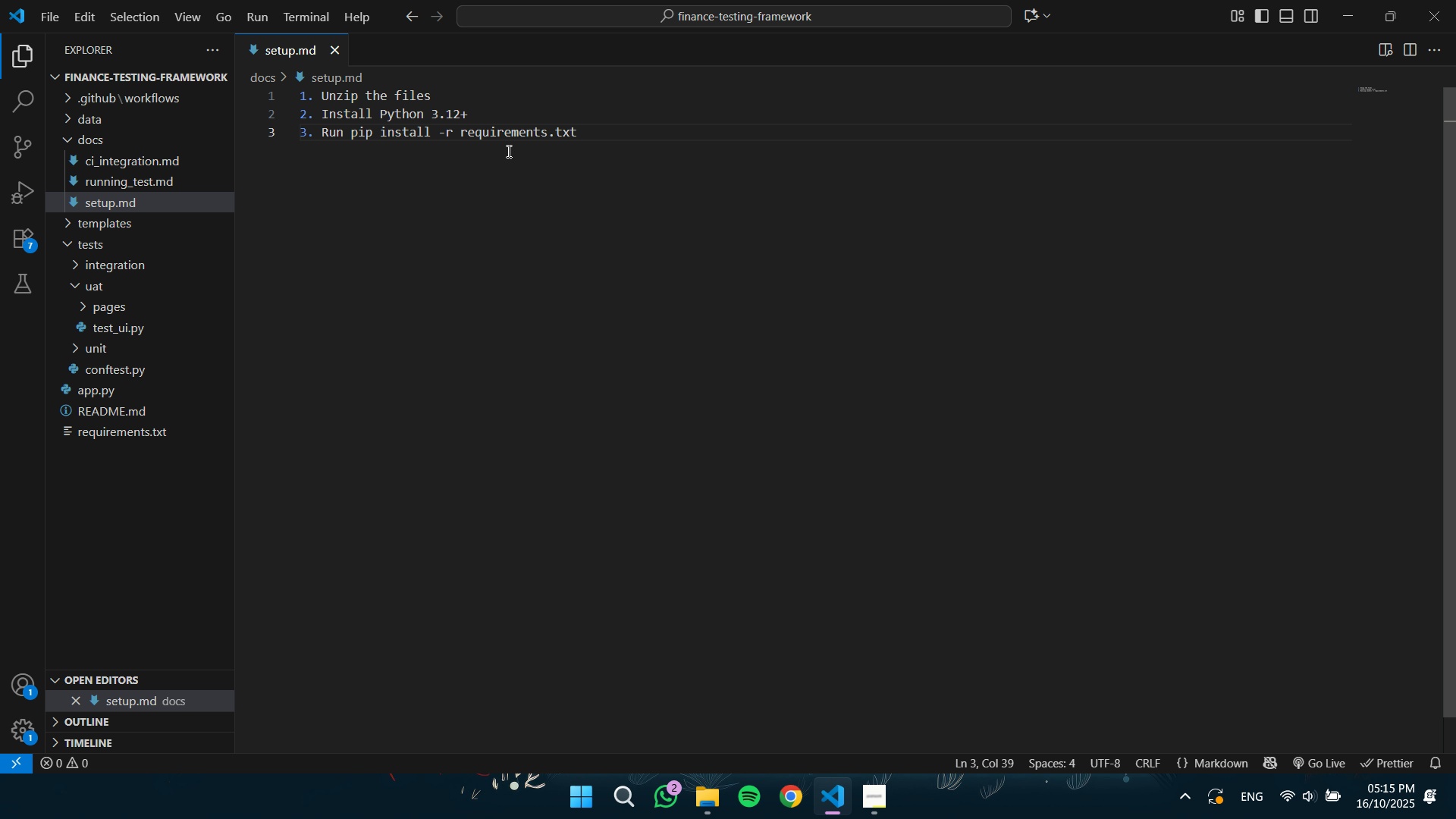 
wait(6.09)
 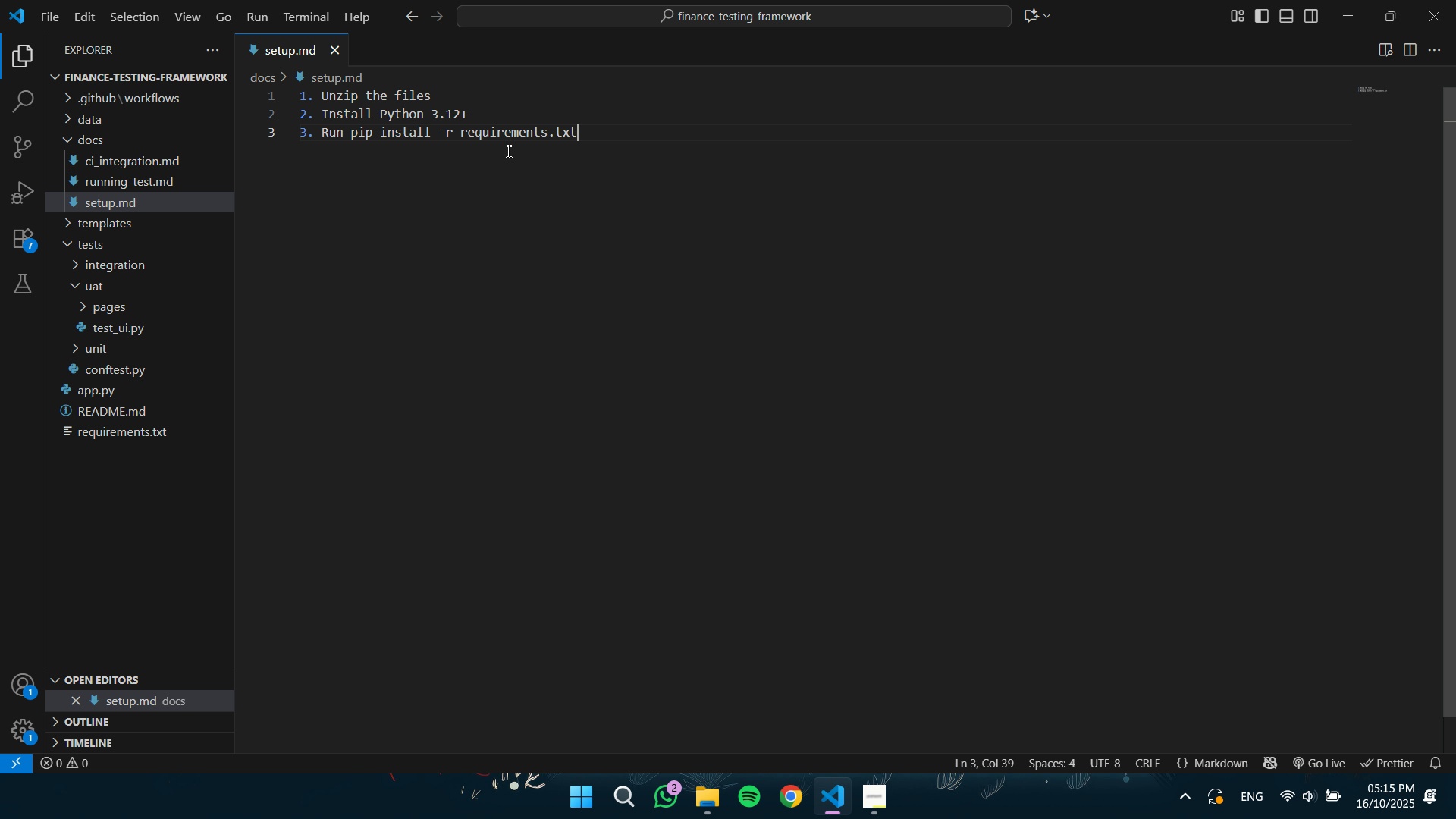 
key(Enter)
 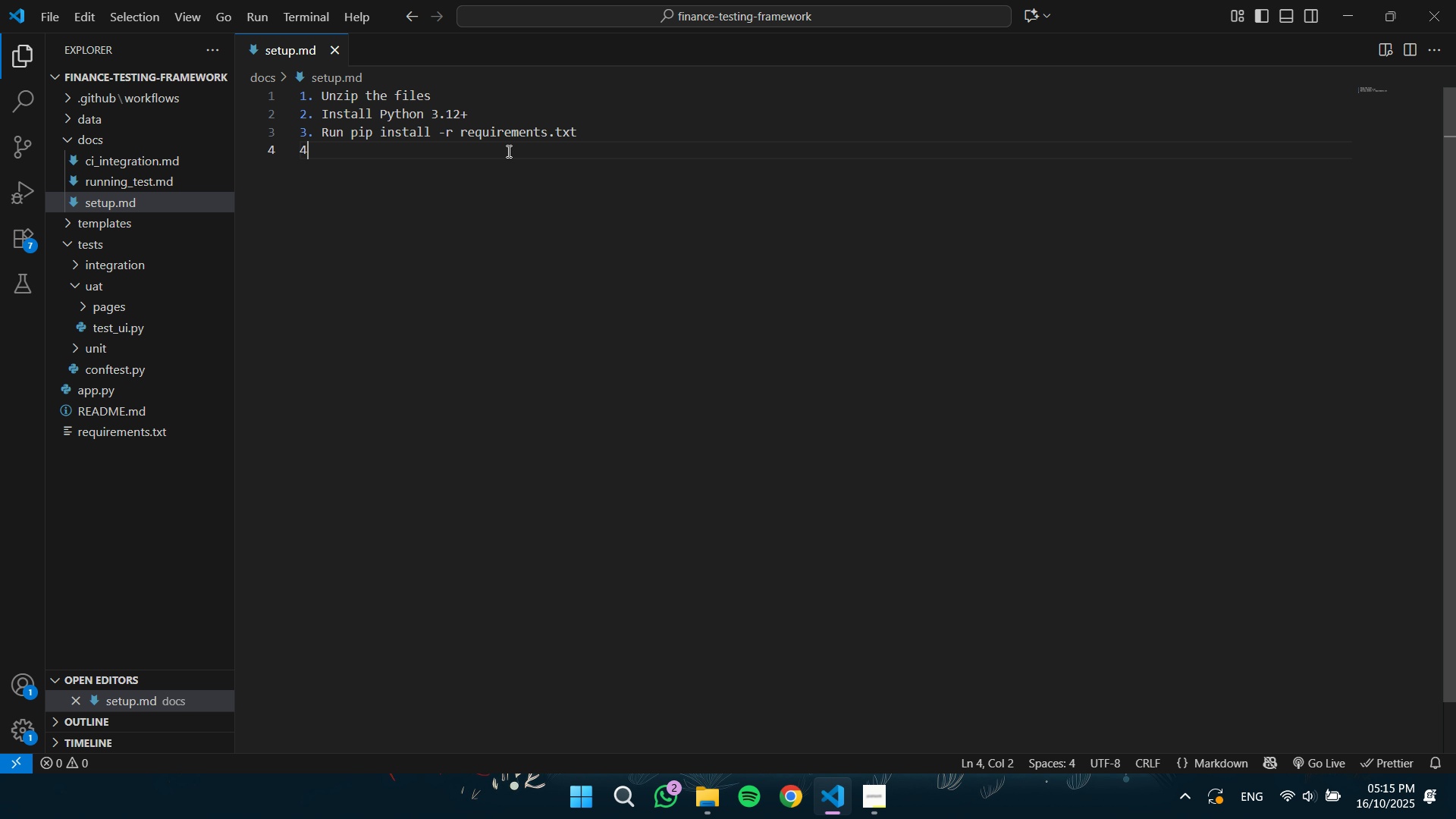 
type(4. for)
key(Backspace)
key(Backspace)
key(Backspace)
type(For Selenium, ensure Chrome and Chromedriver are installed (auto-managed on Github)
 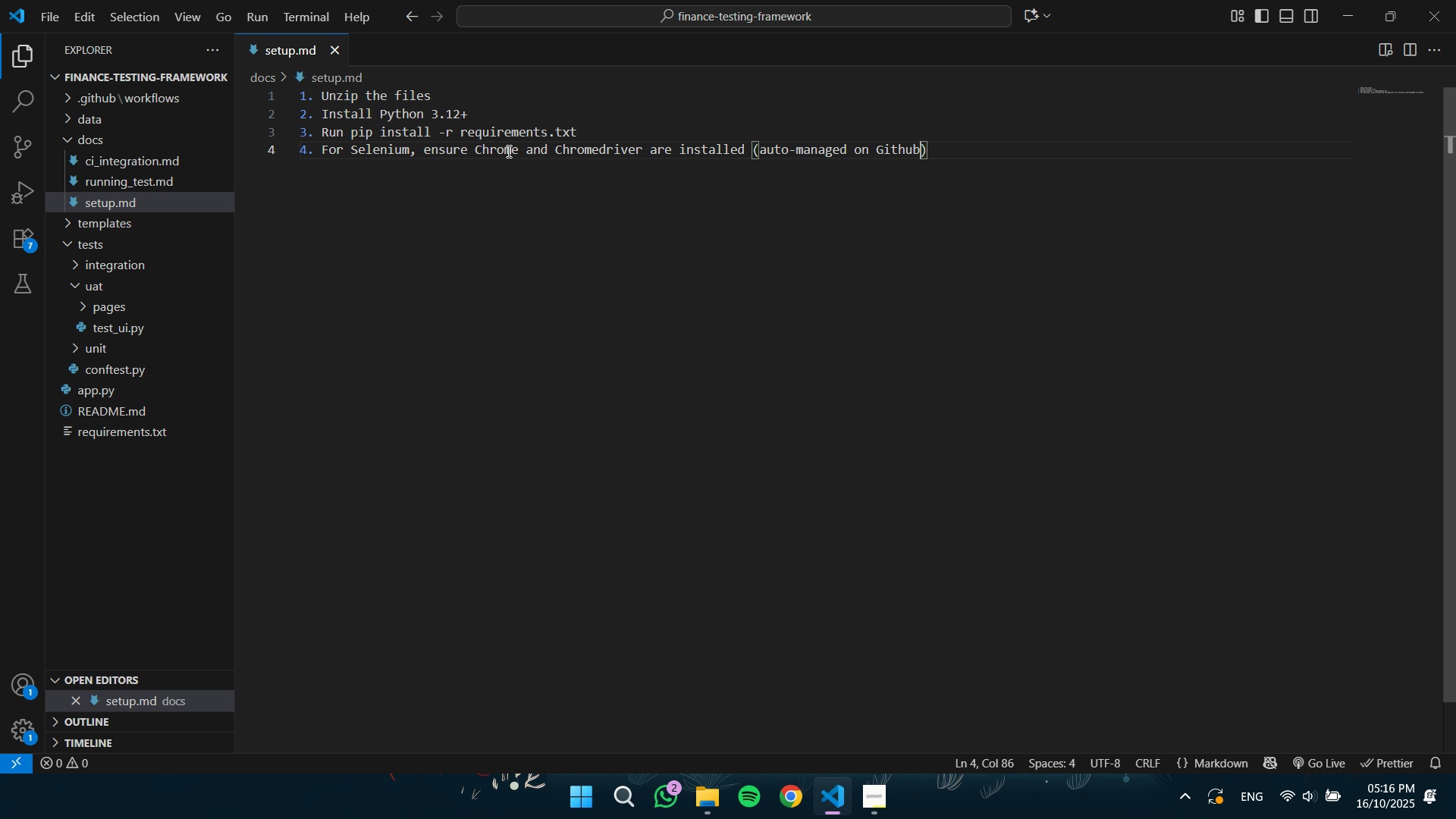 
key(ArrowLeft)
 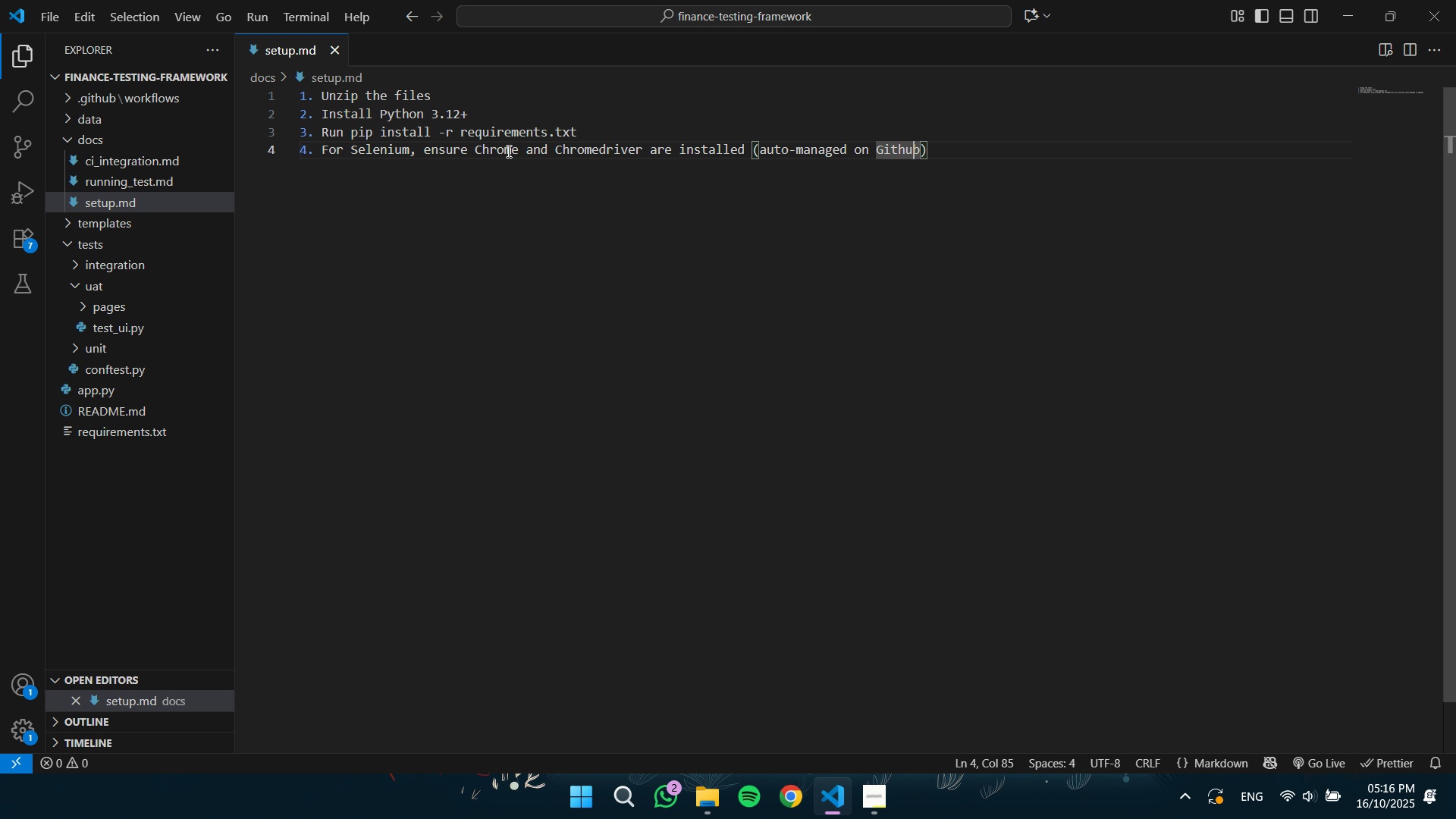 
key(ArrowLeft)
 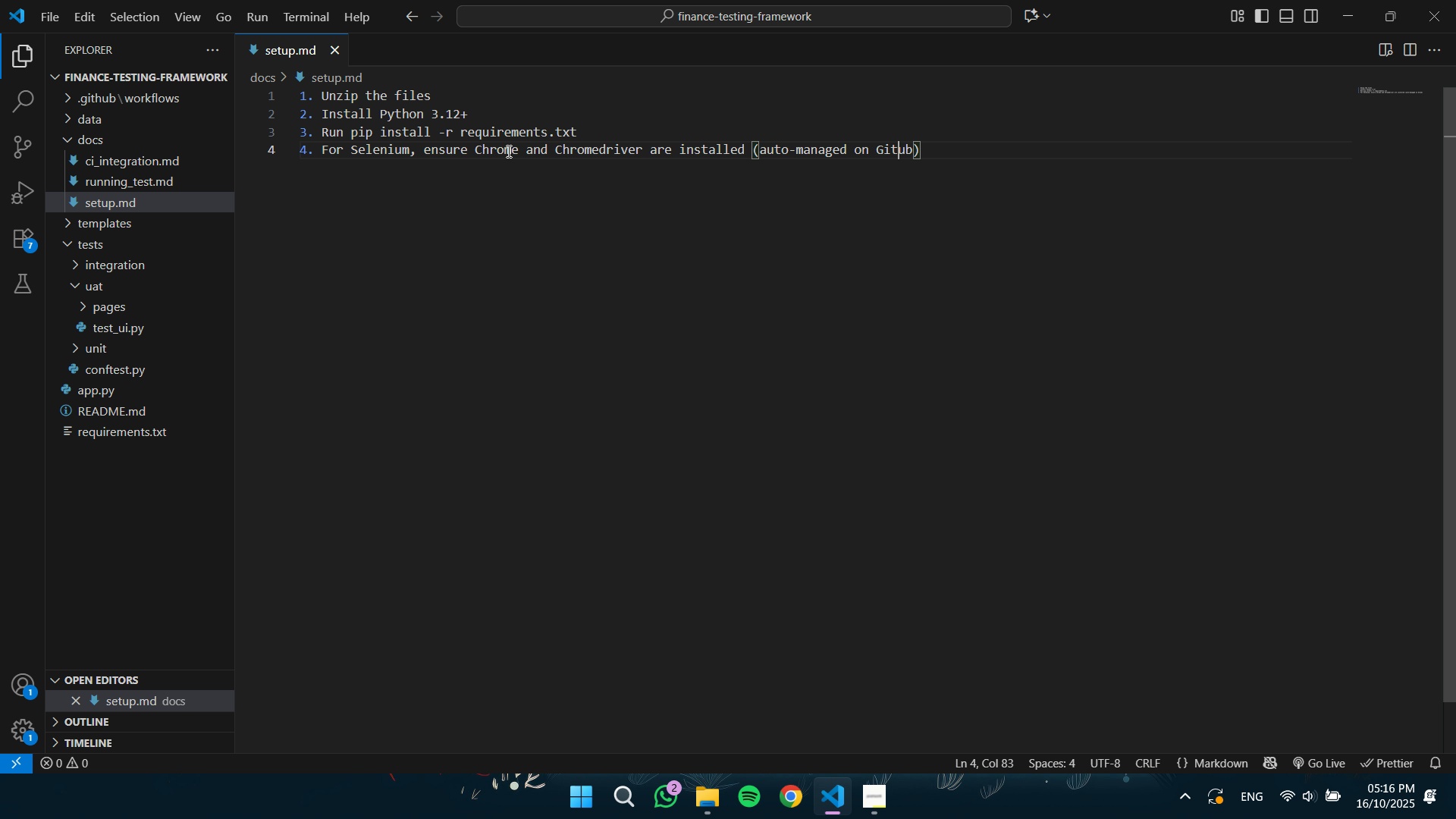 
key(Backspace)
 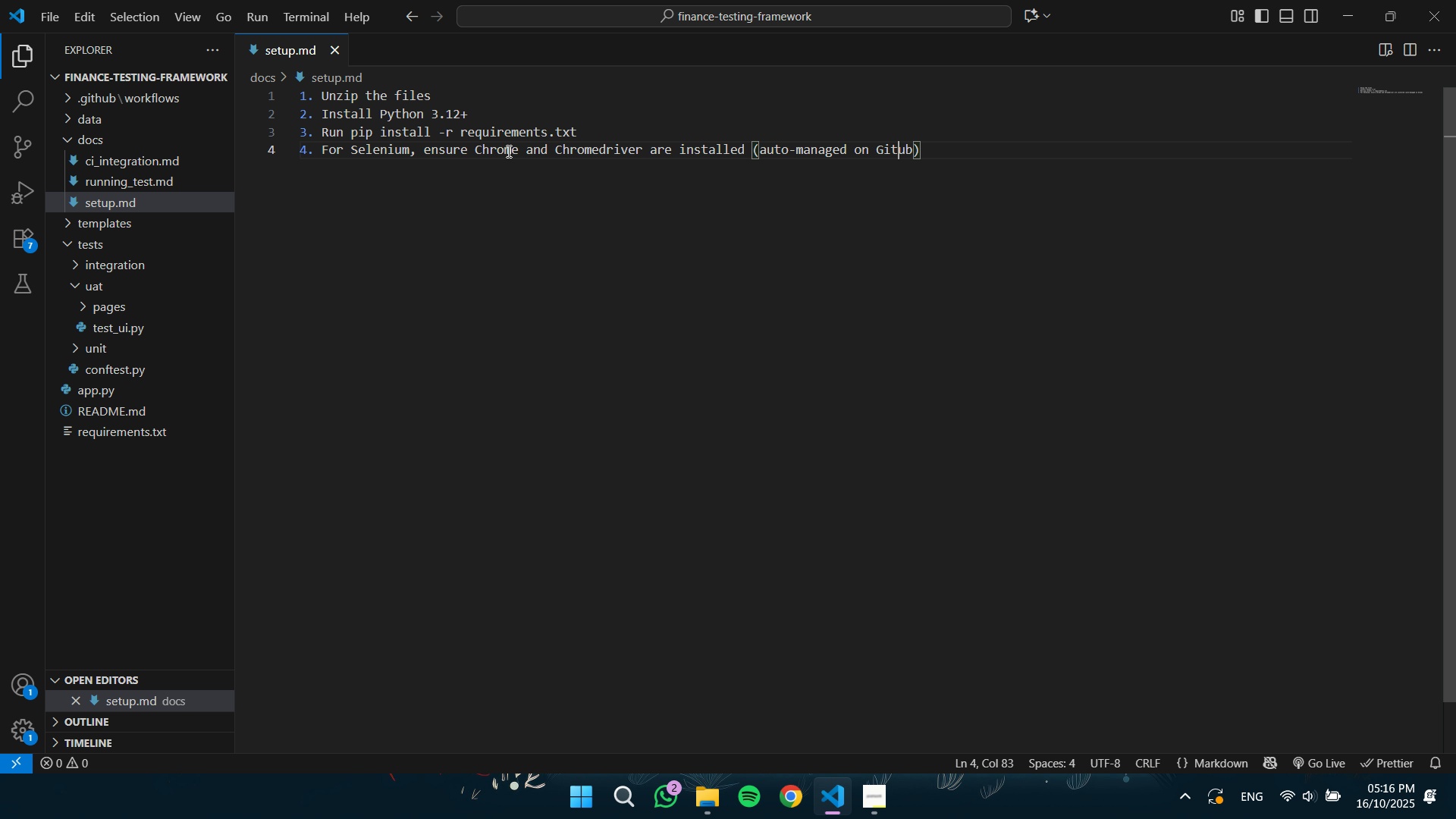 
key(Shift+H)
 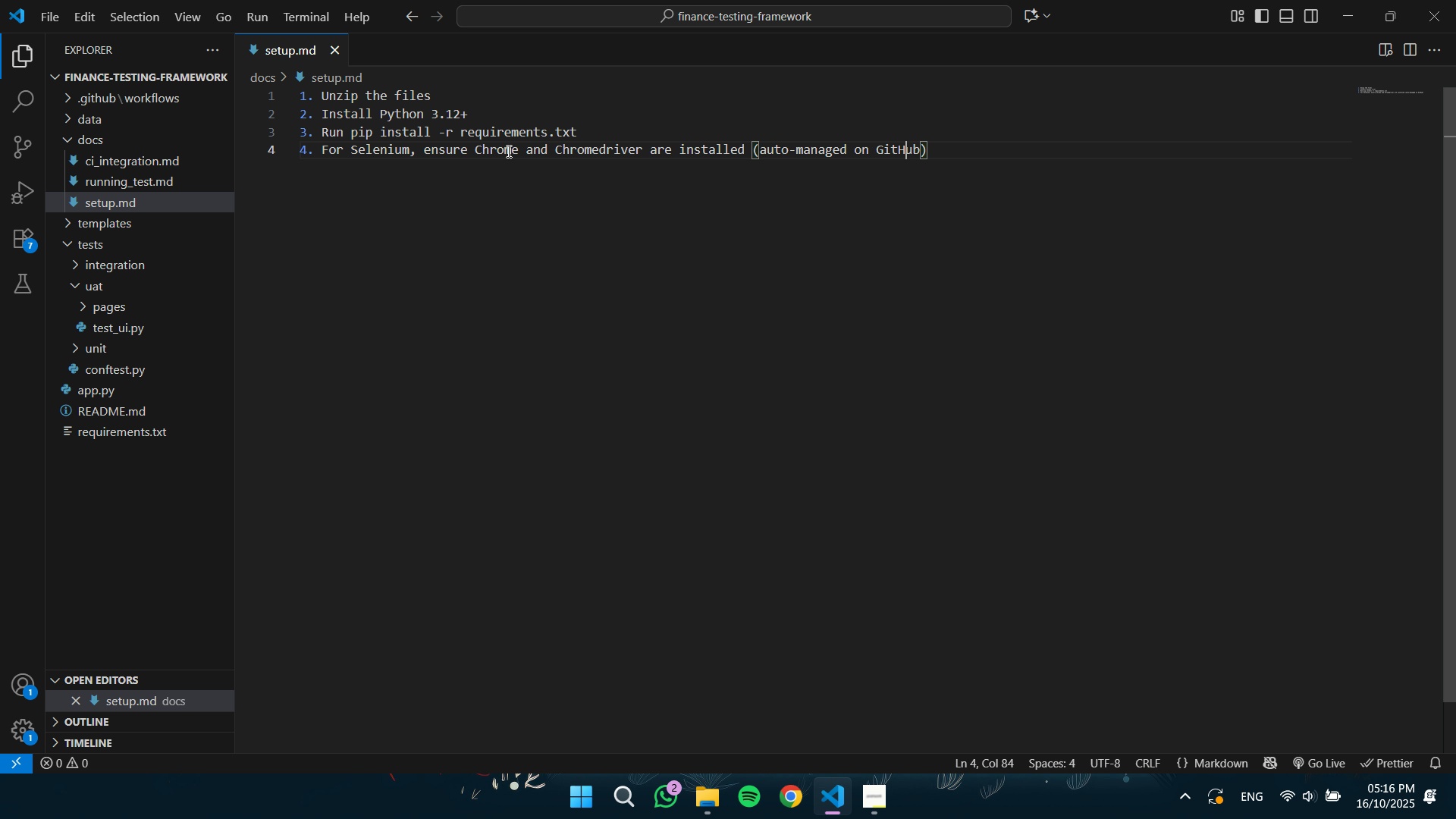 
key(Control+ArrowRight)
 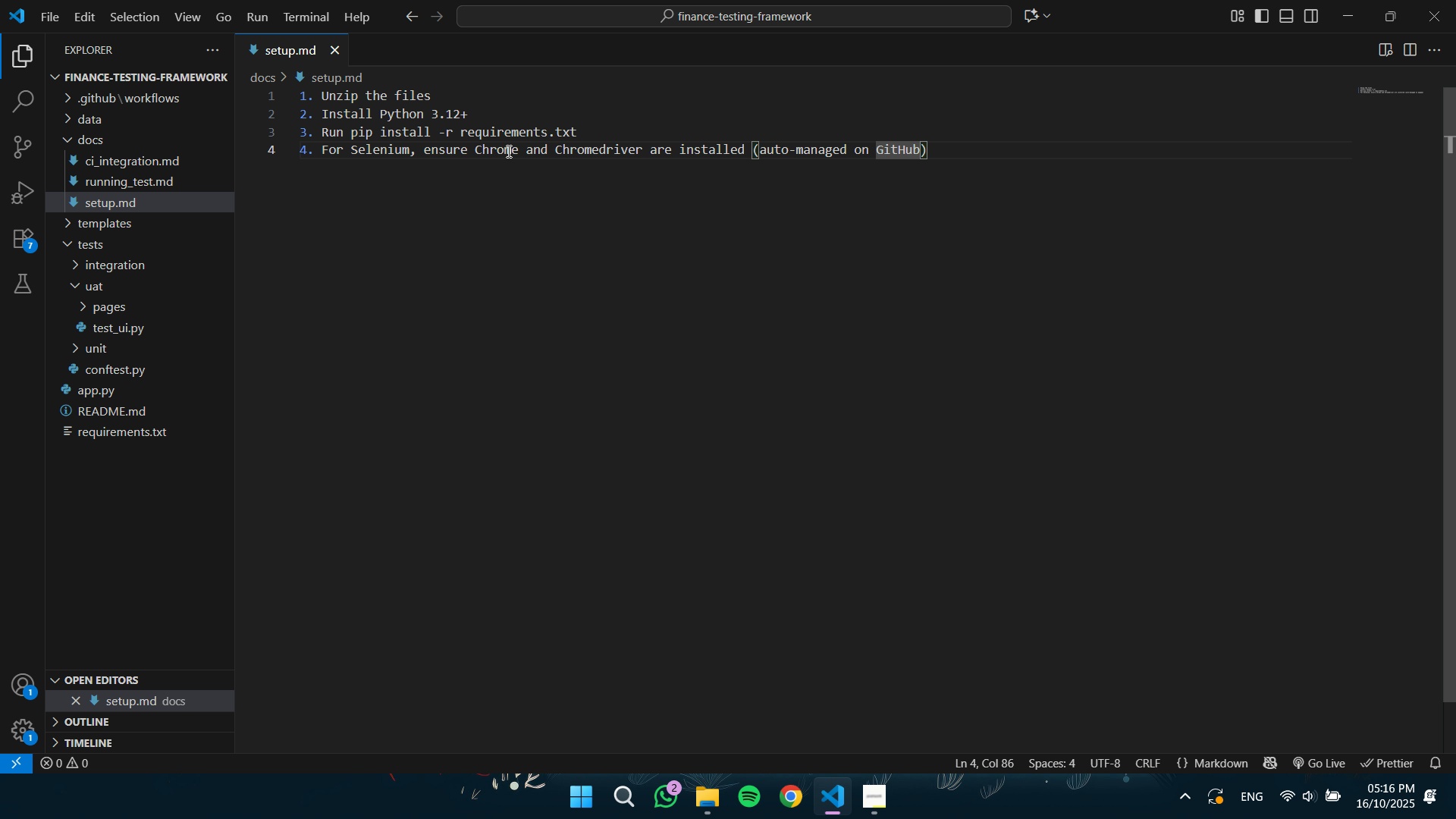 
type( Actions)
 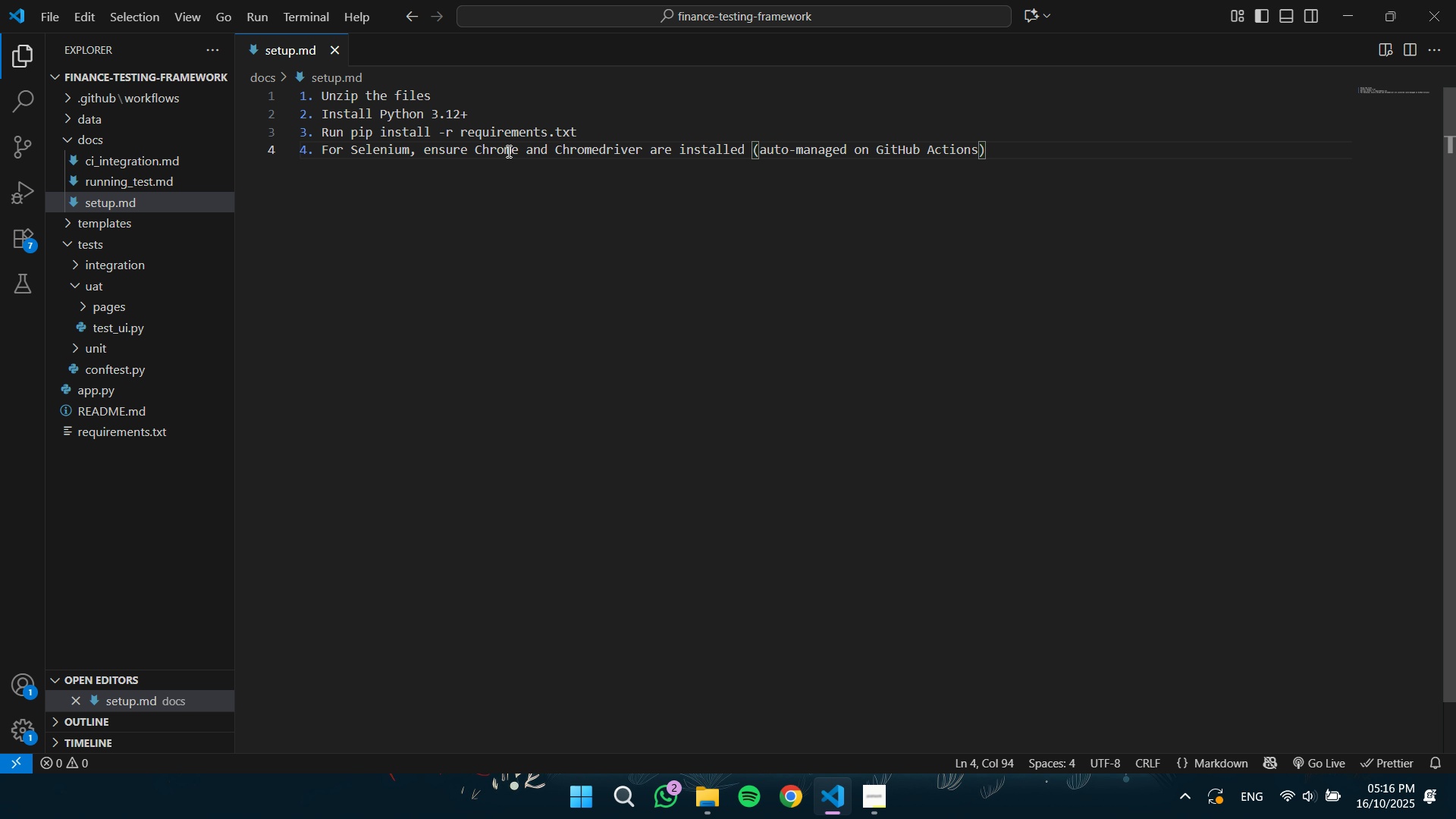 
key(ArrowRight)
 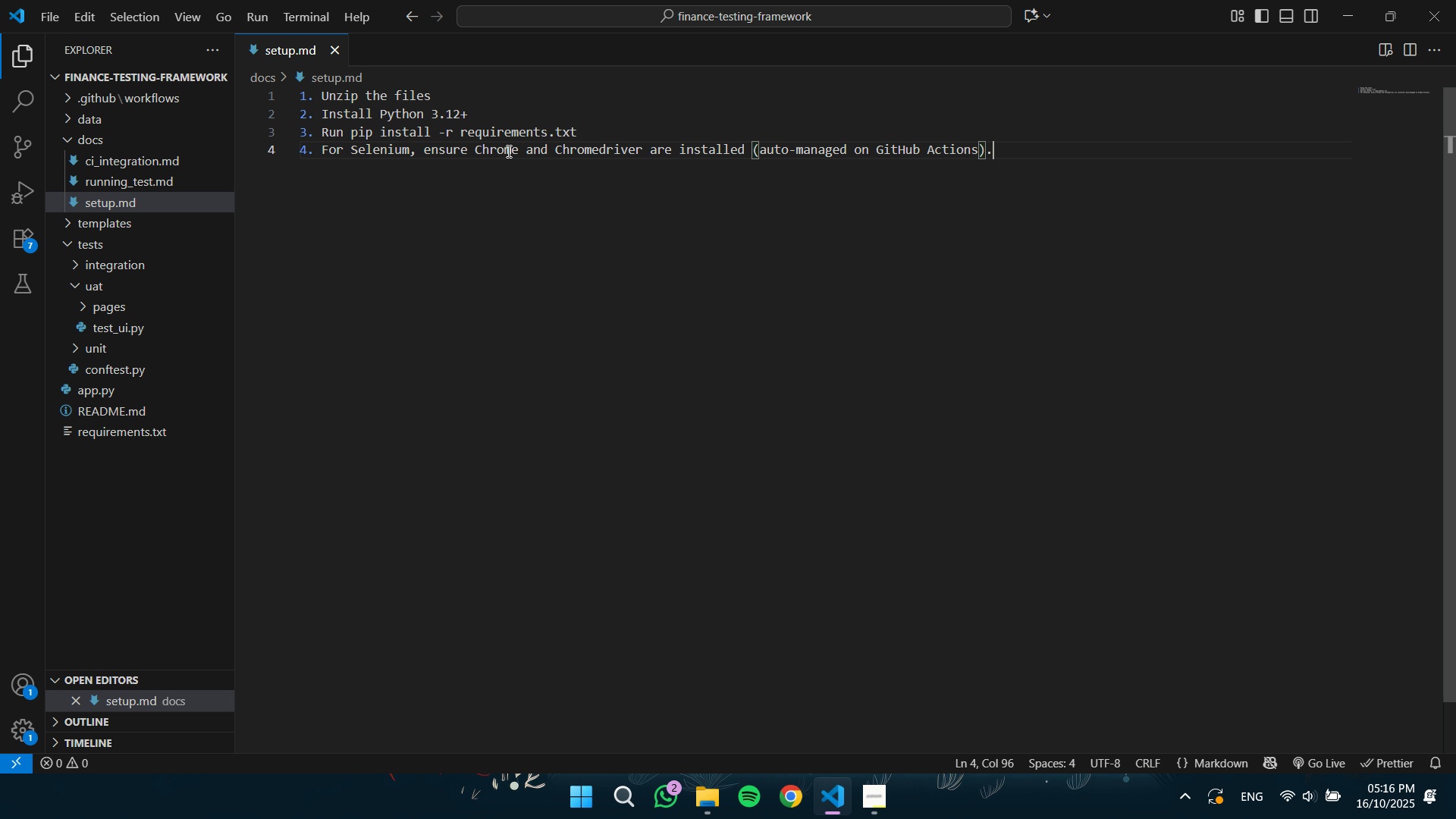 
key(Period)
 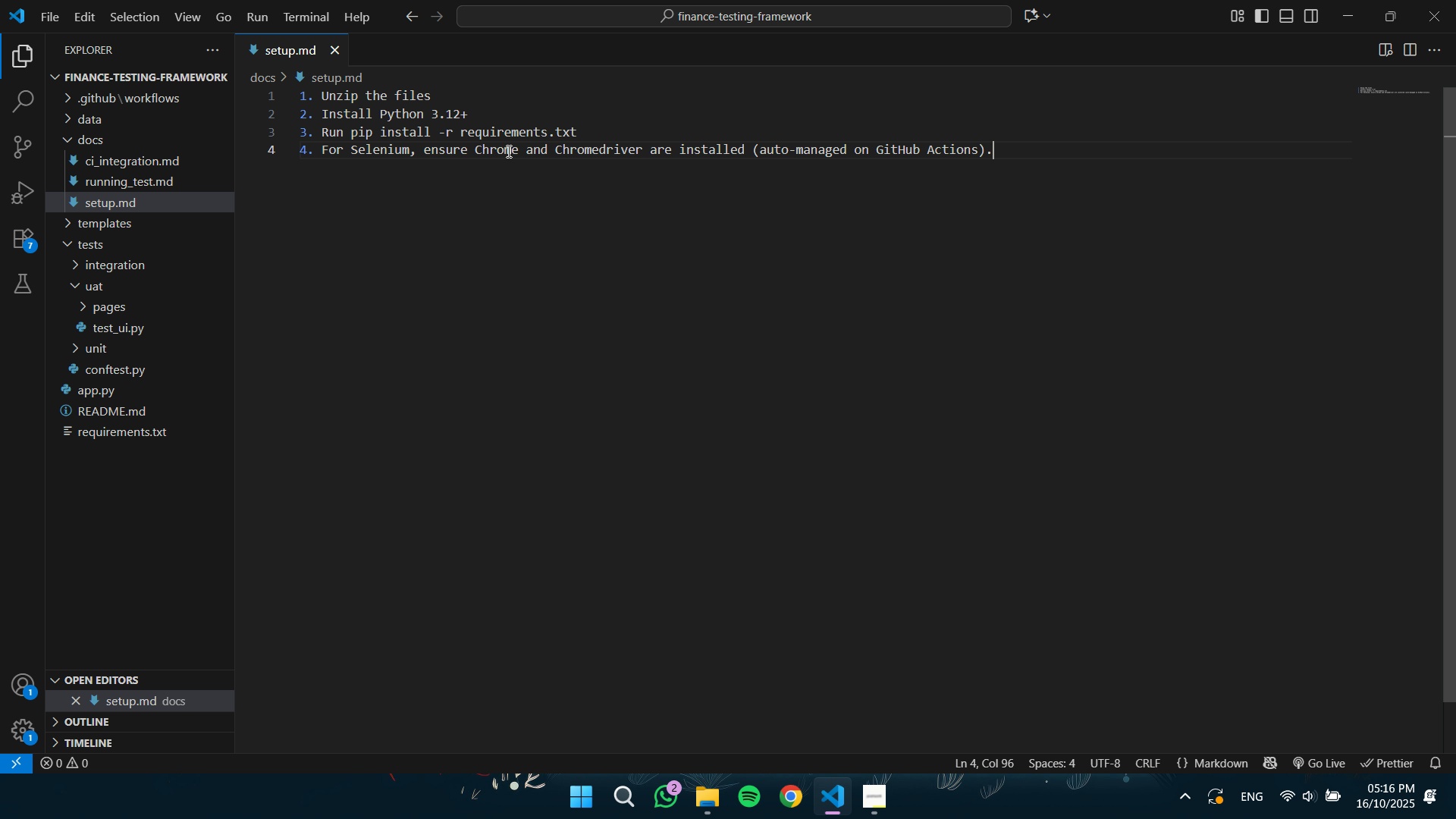 
key(Enter)
 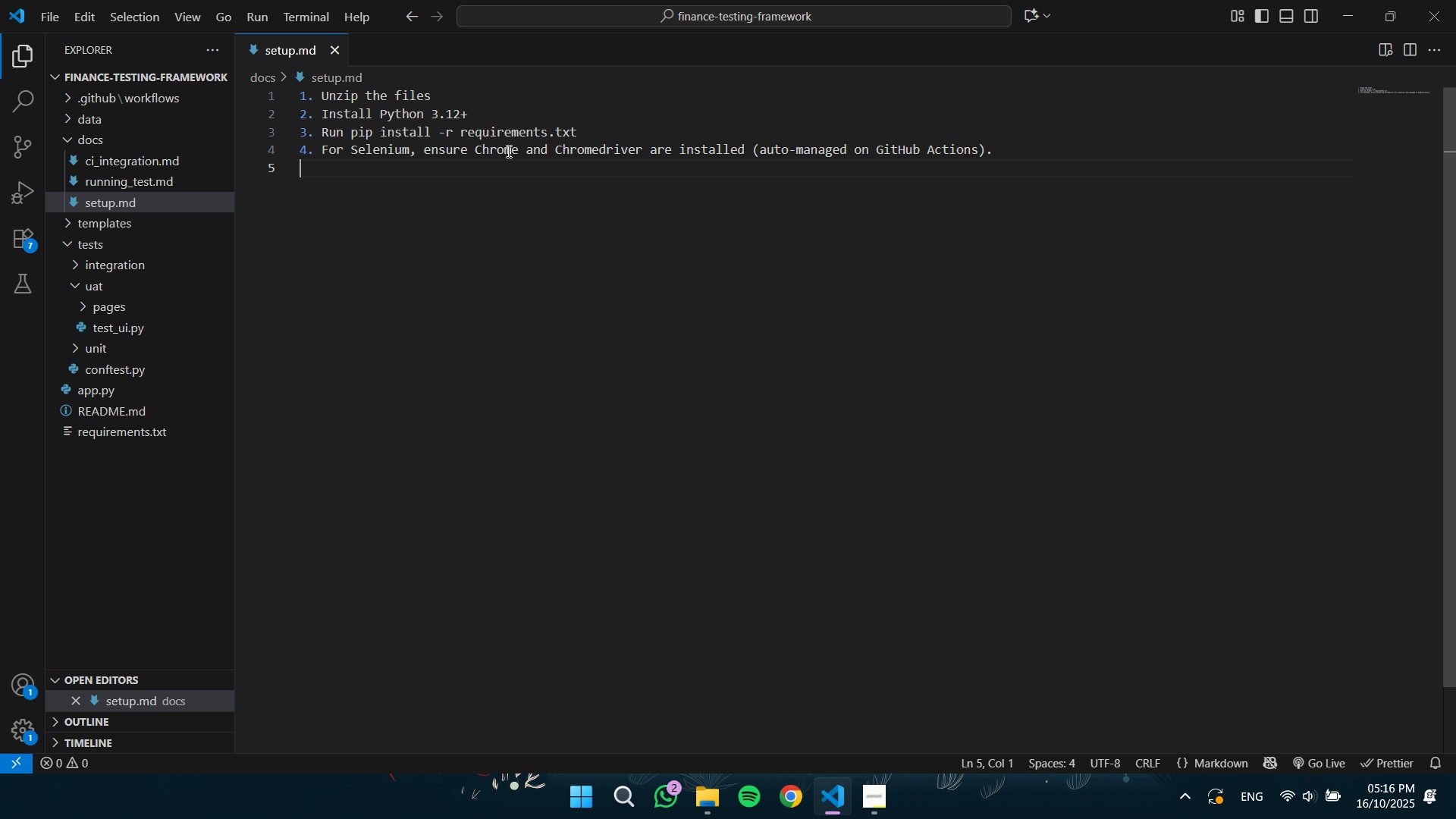 
type(5. For multilingual )
key(Backspace)
type(, the data/ folder provides sample expected outputs.)
 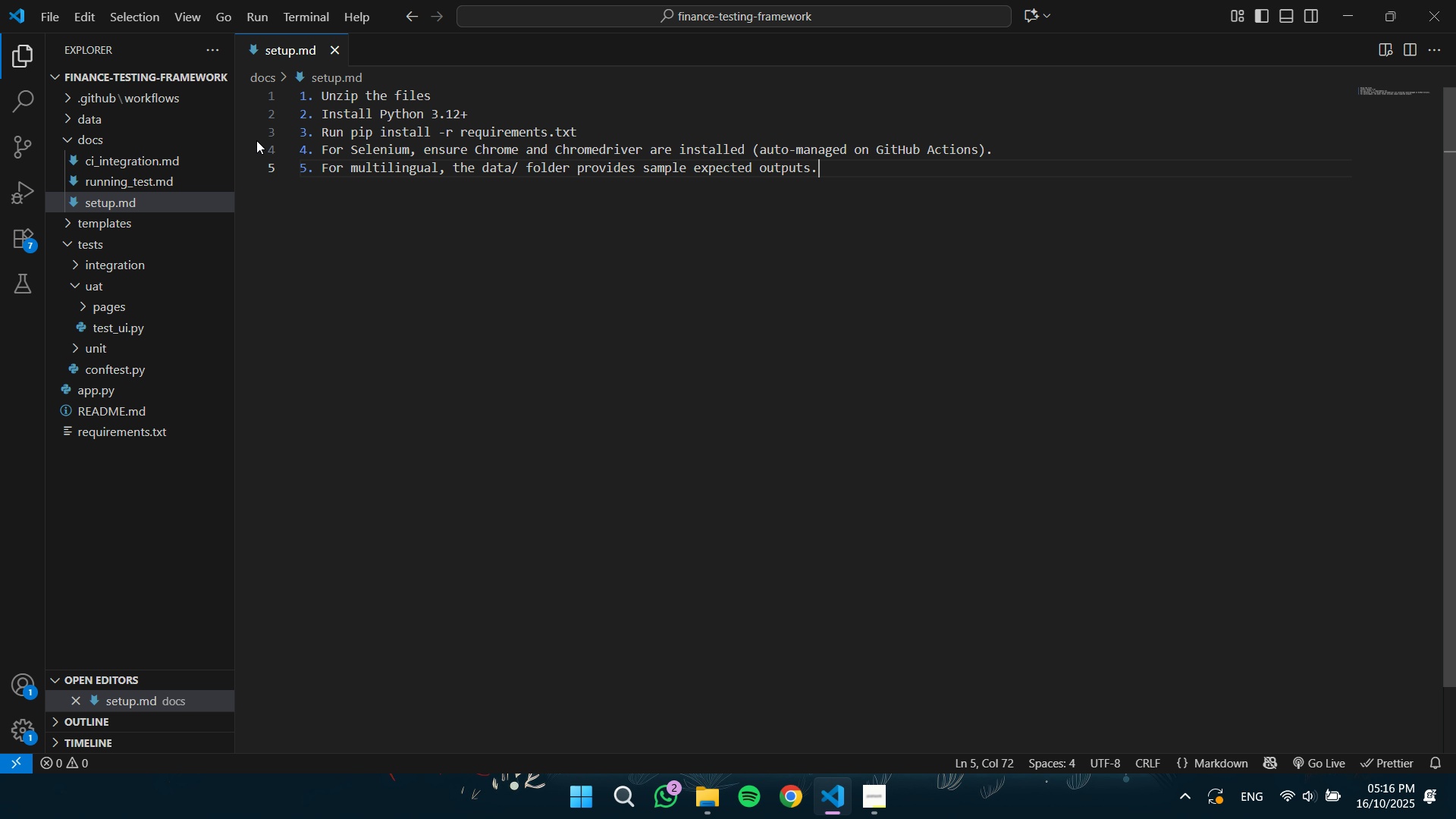 
left_click([157, 177])
 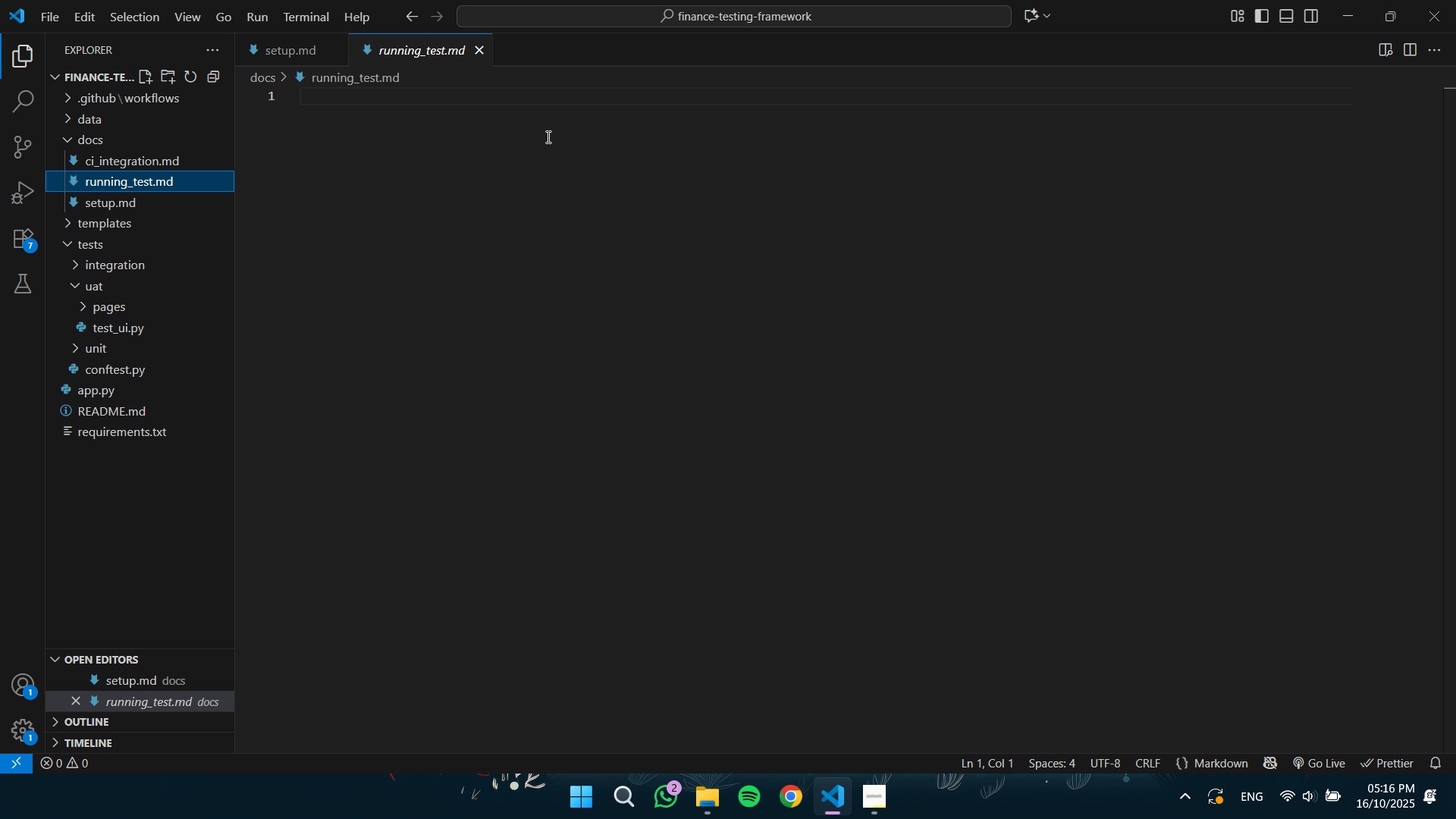 
left_click([537, 130])
 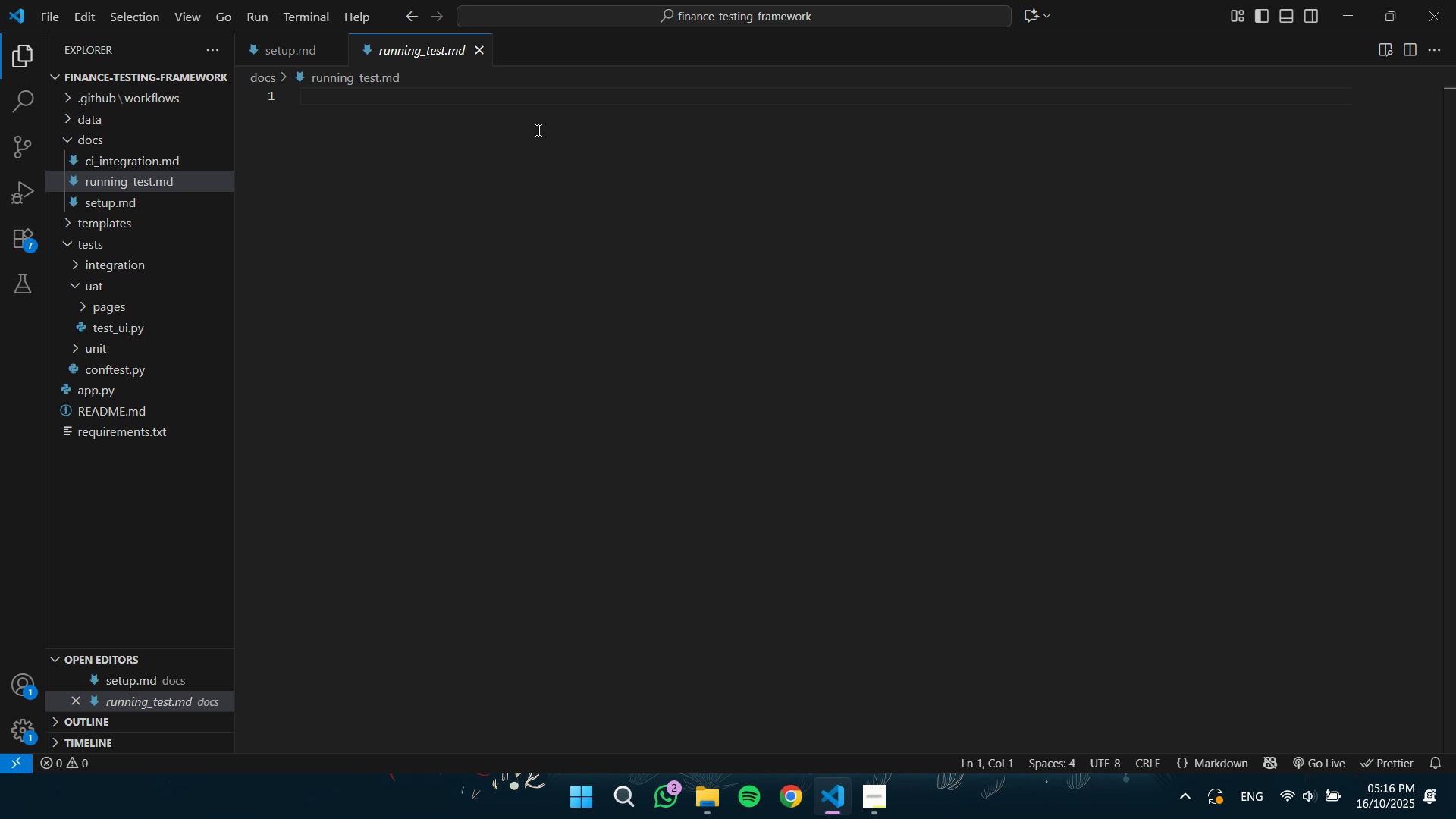 
type(- Run all test: pytest)
 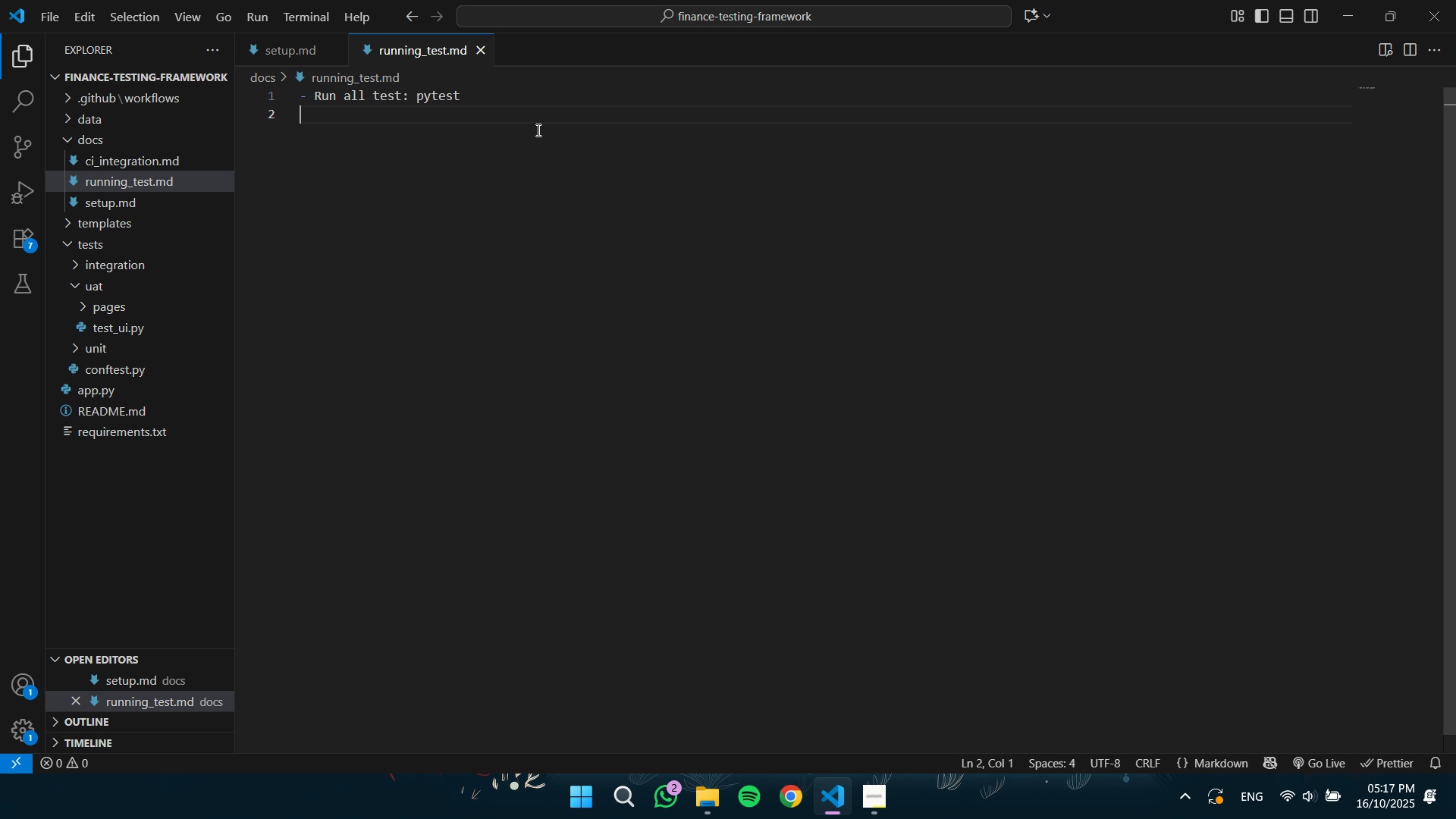 
 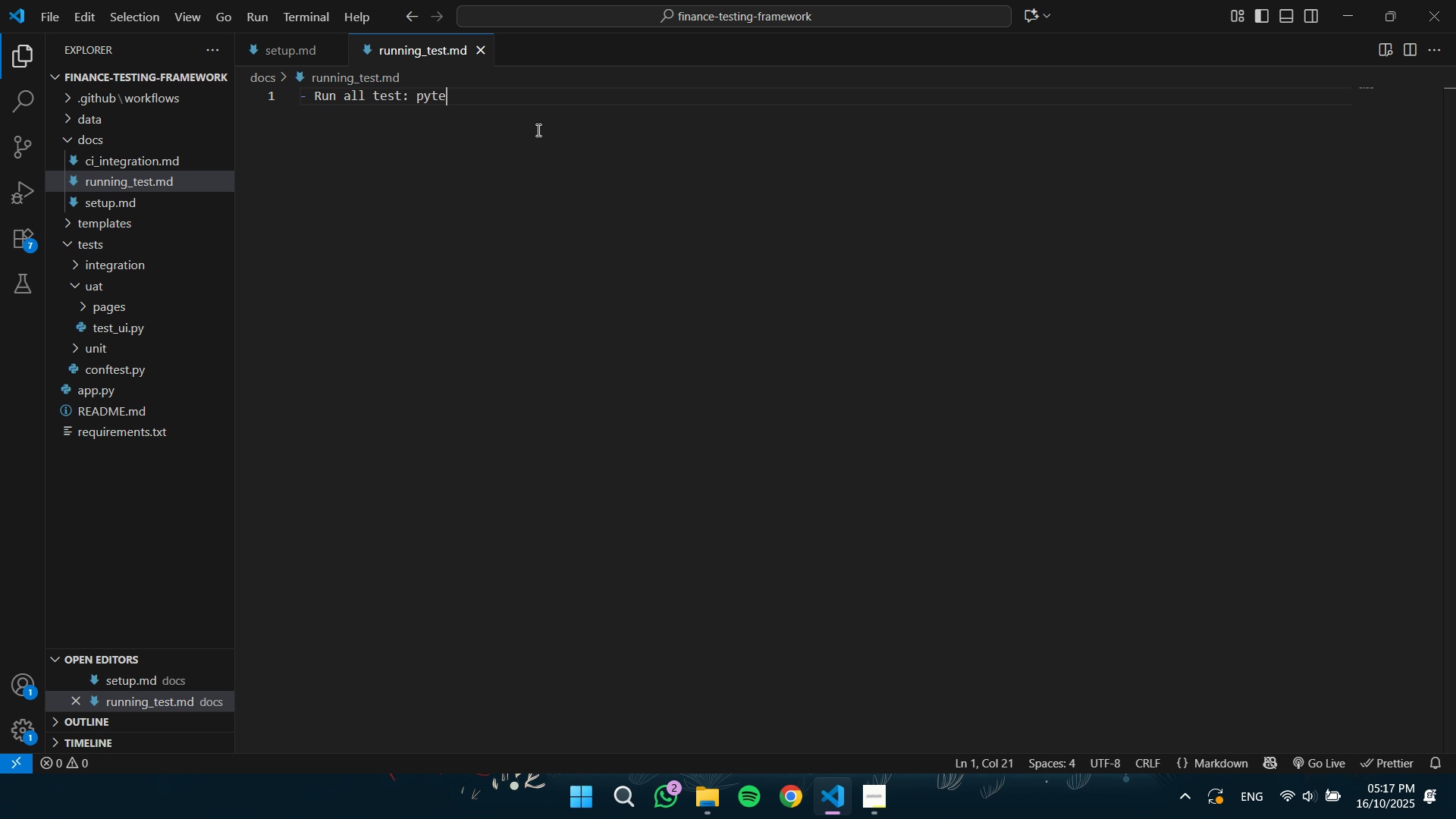 
key(Enter)
 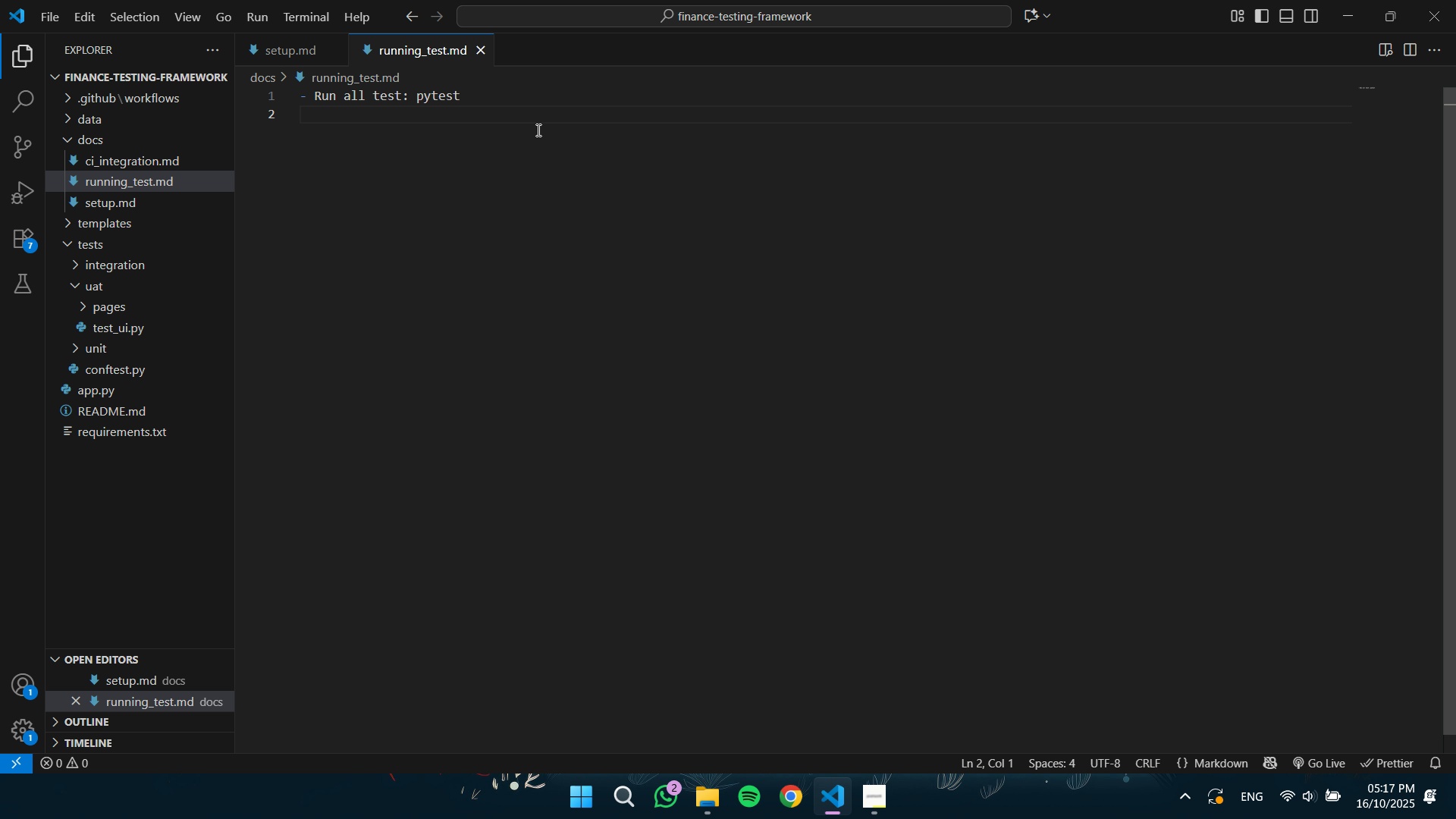 
type(- Unit only: pytest tests/i)
key(Backspace)
type(unit)
 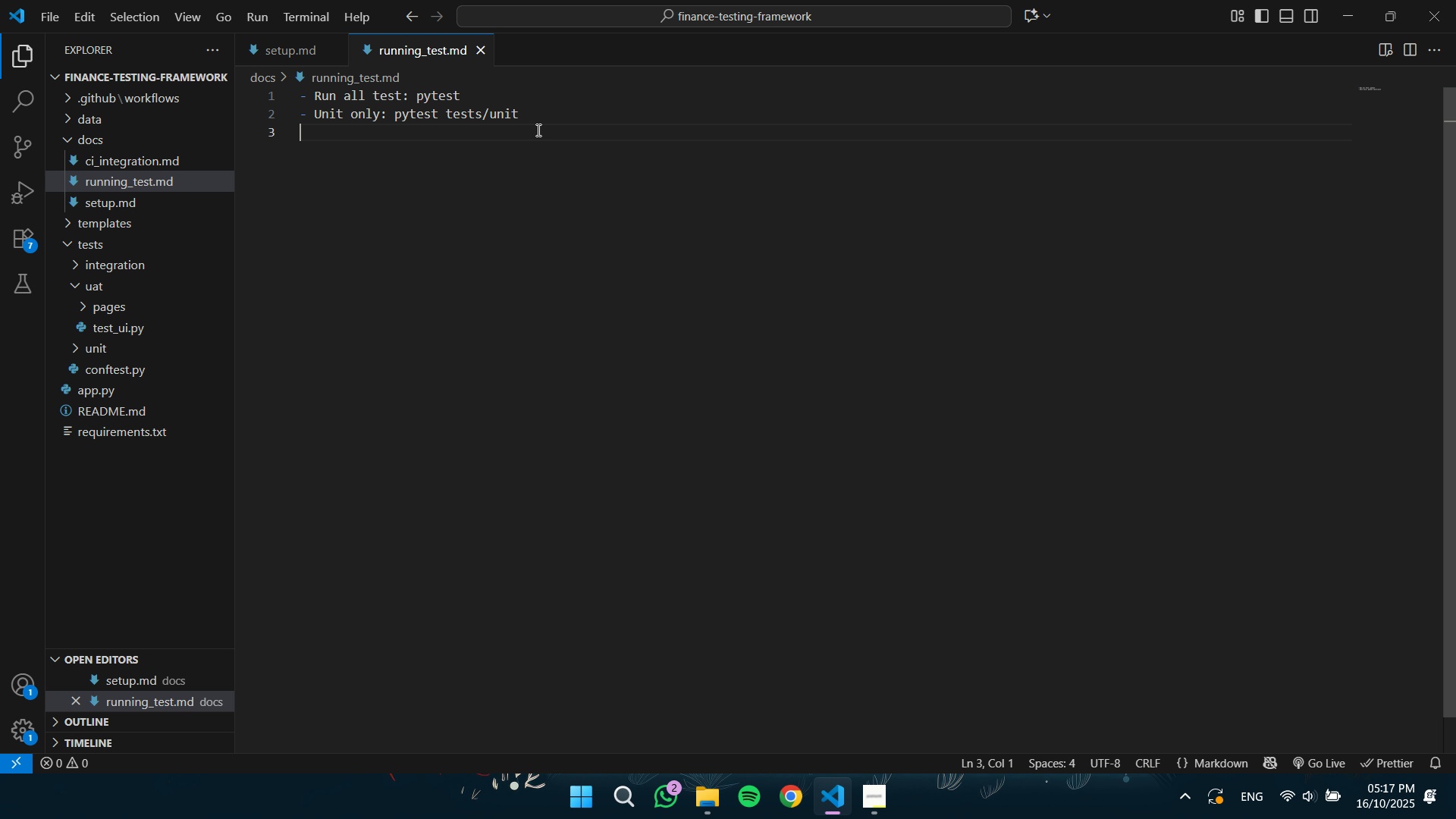 
 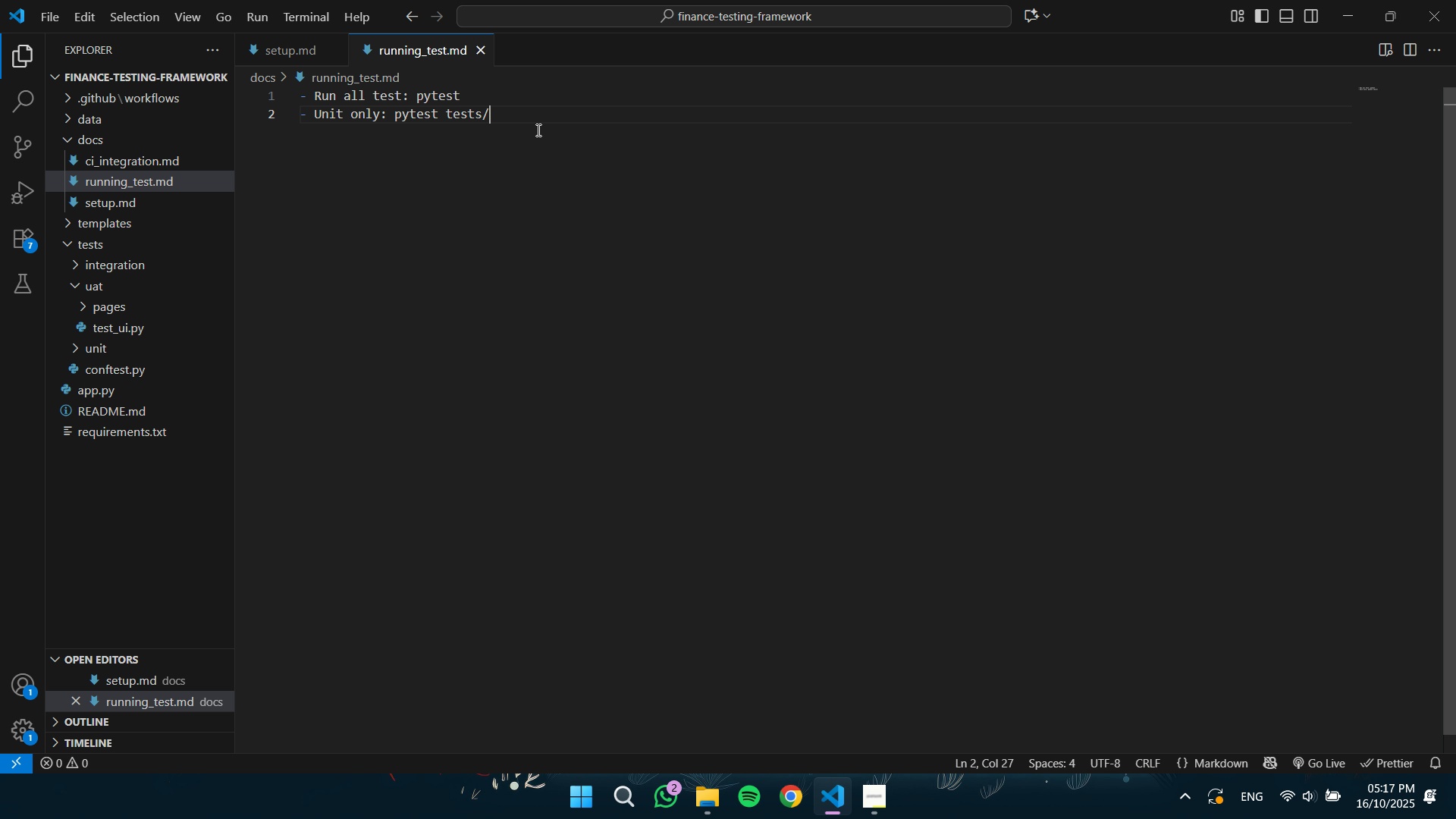 
key(Enter)
 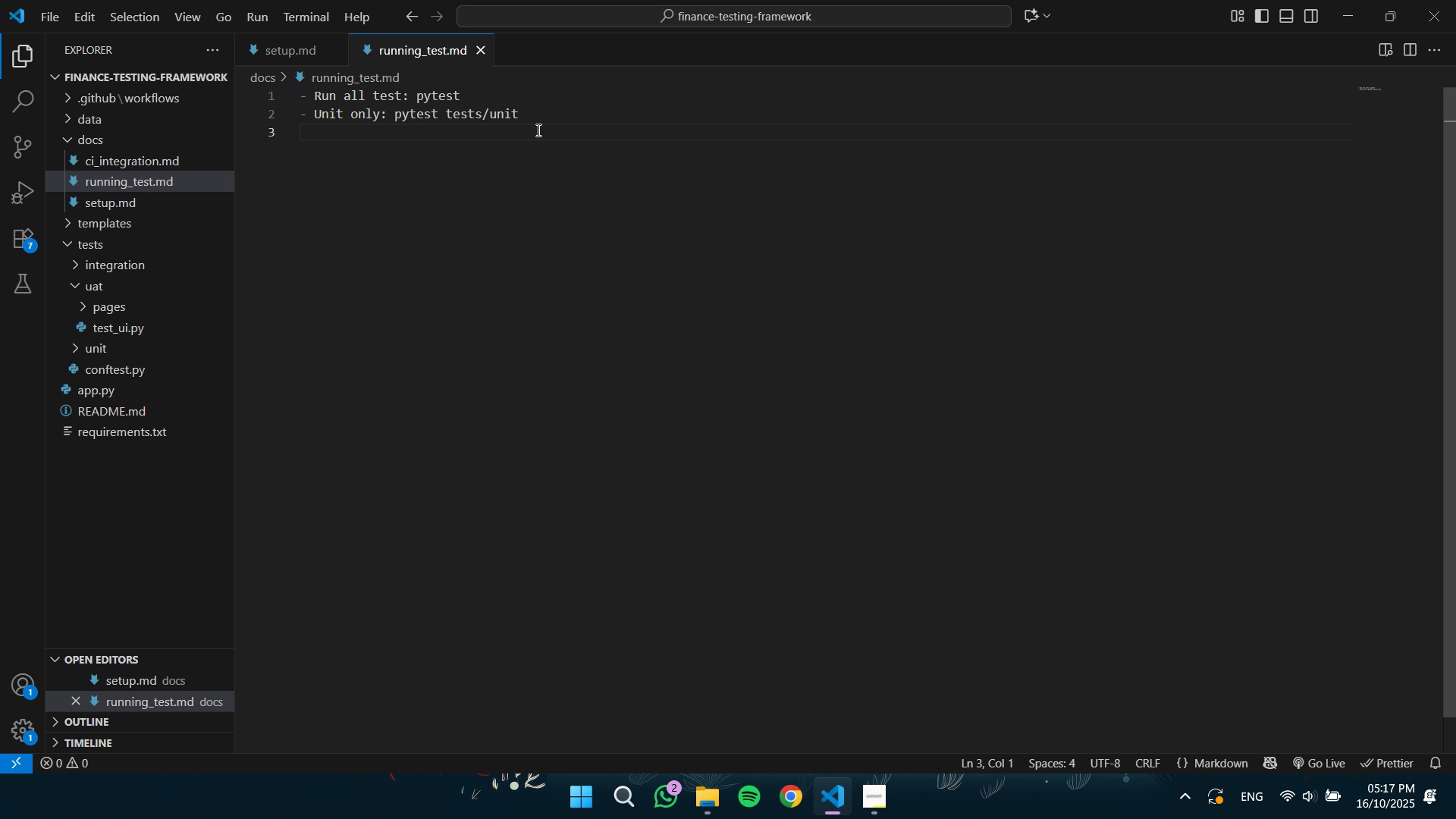 
type(- Integration: pytest tests/integration)
 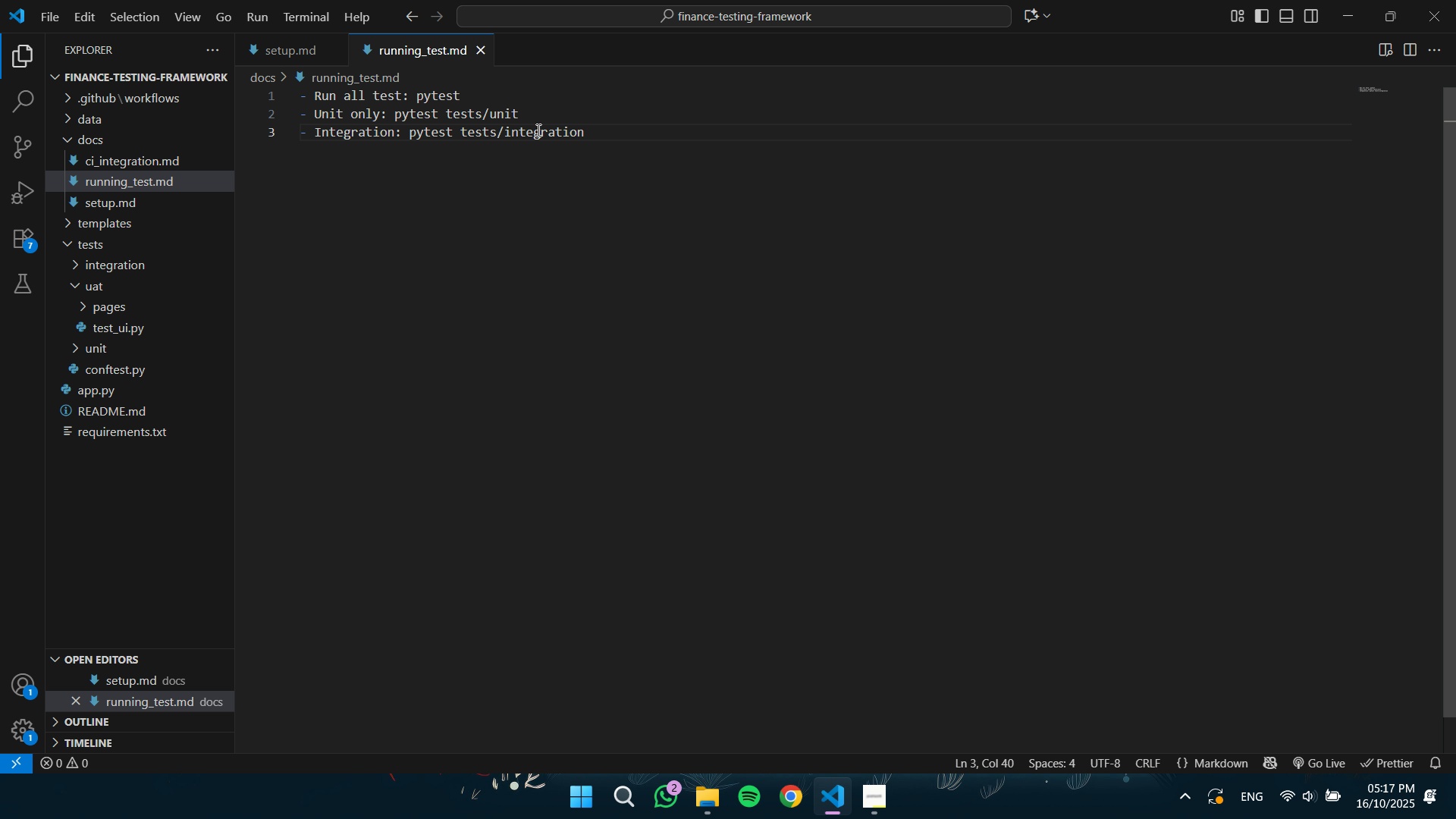 
key(Enter)
 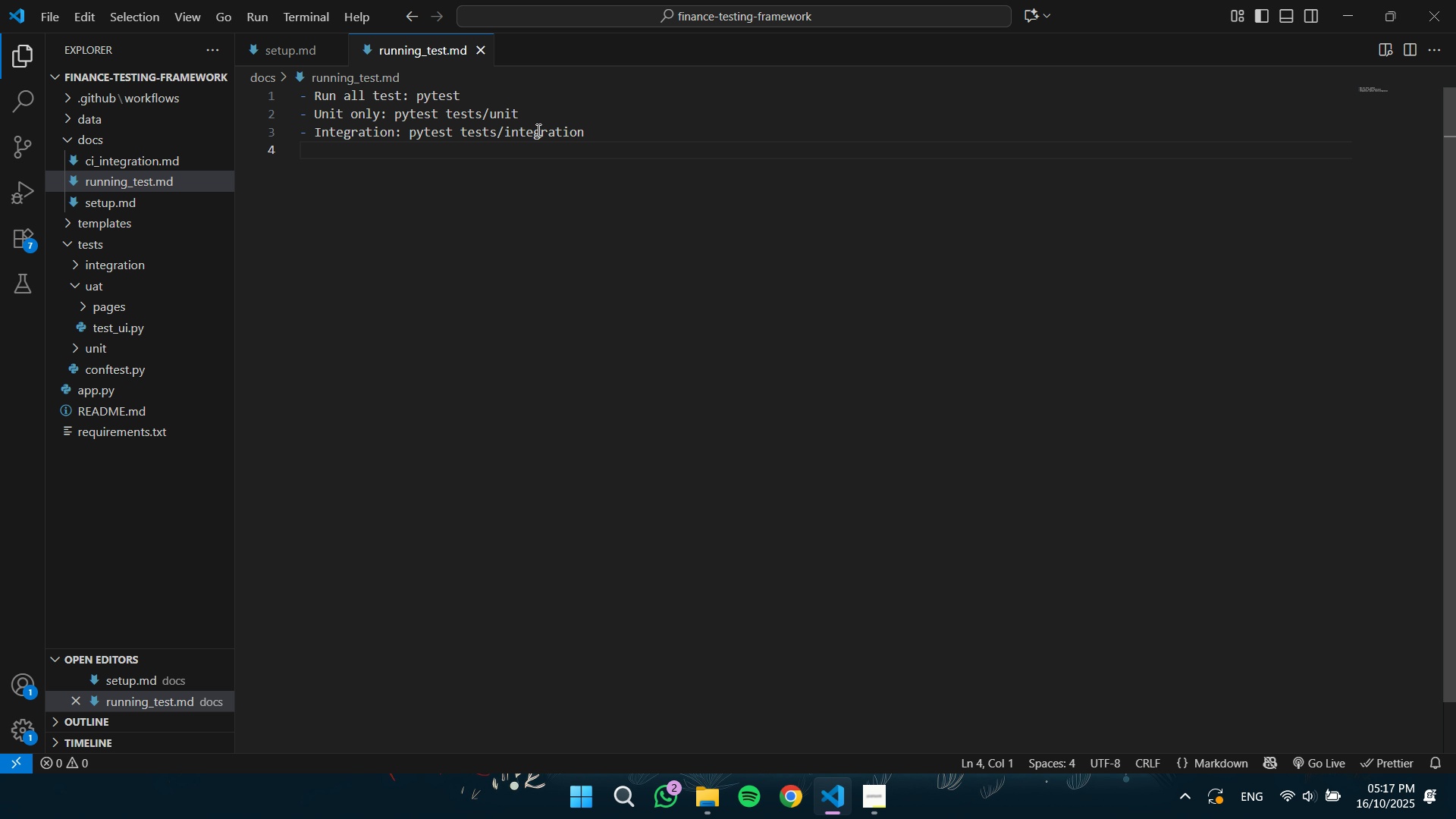 
type(- UAT: Start app with python app.py, then pytest tests/uat)
 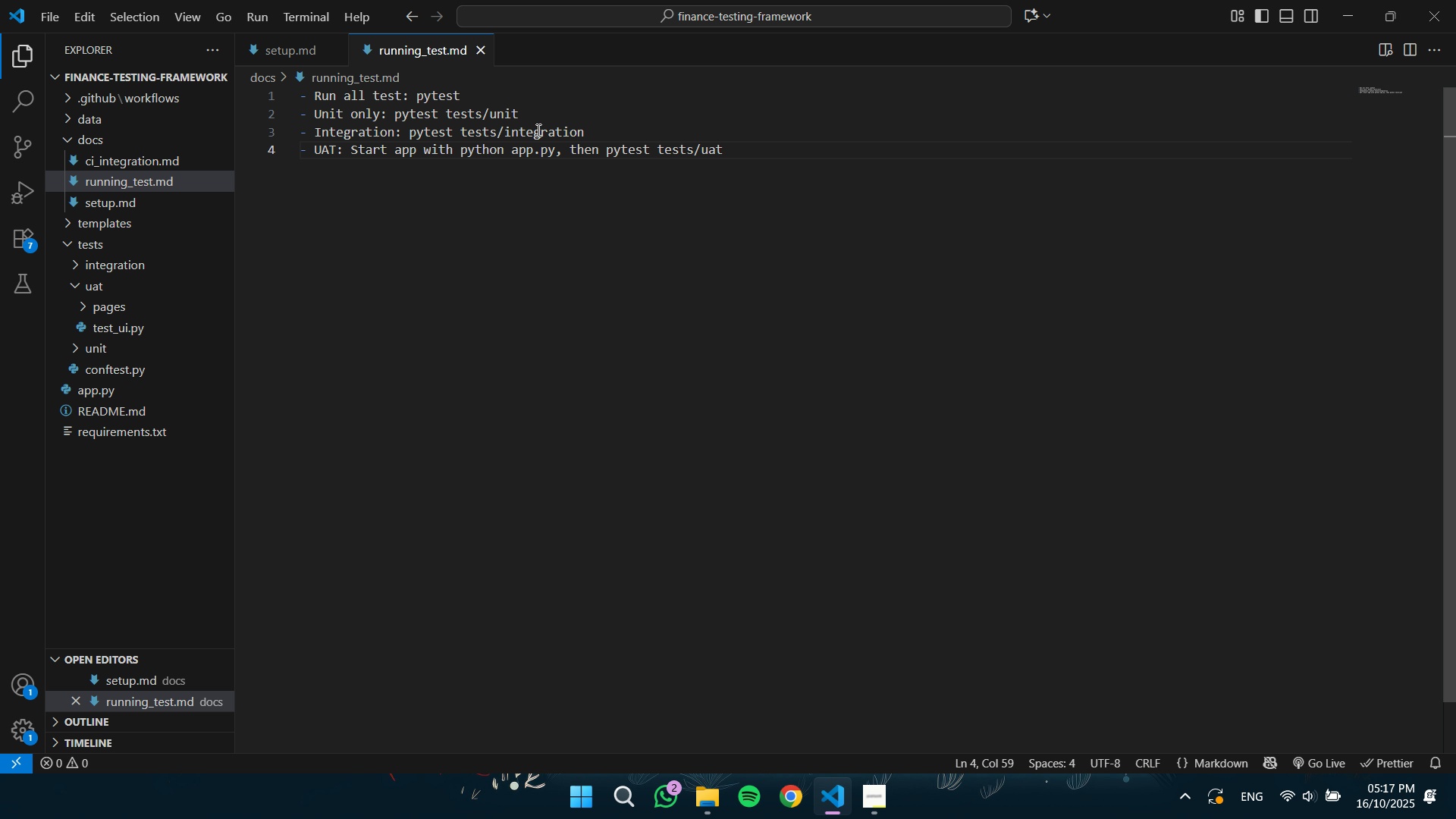 
key(Enter)
 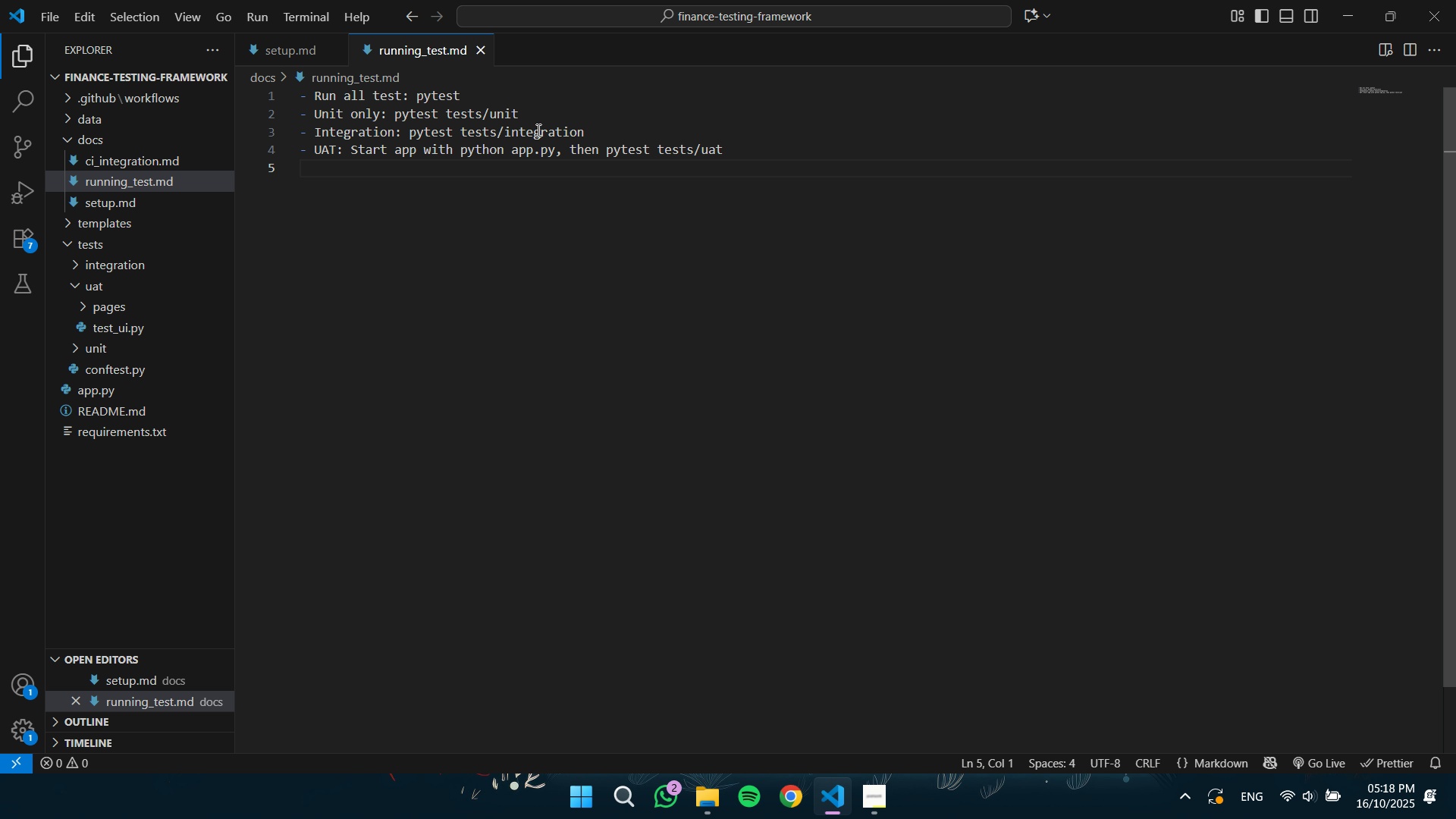 
type(- Tests pass without errors and cover en/es languages.)
 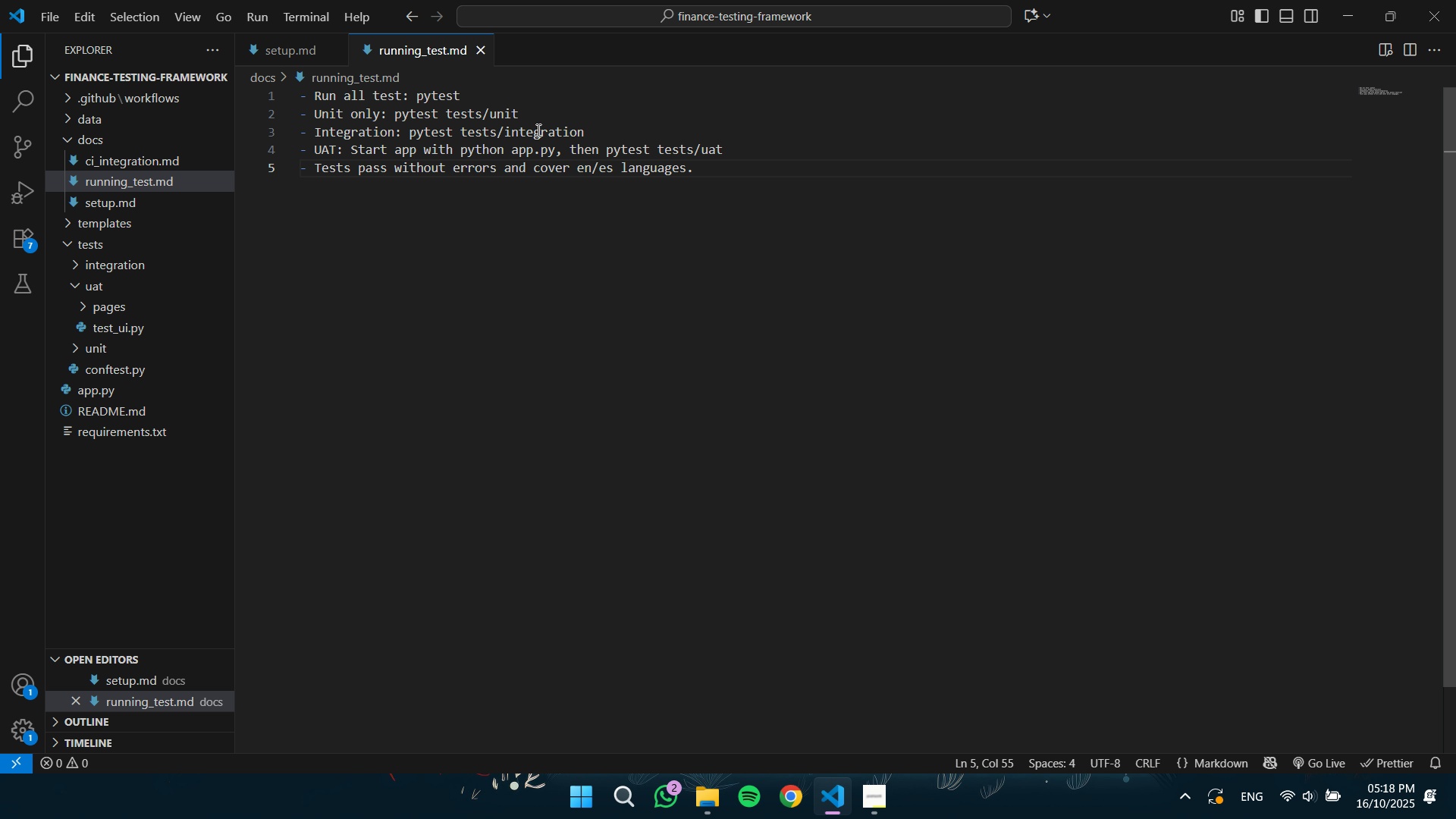 
left_click([130, 166])
 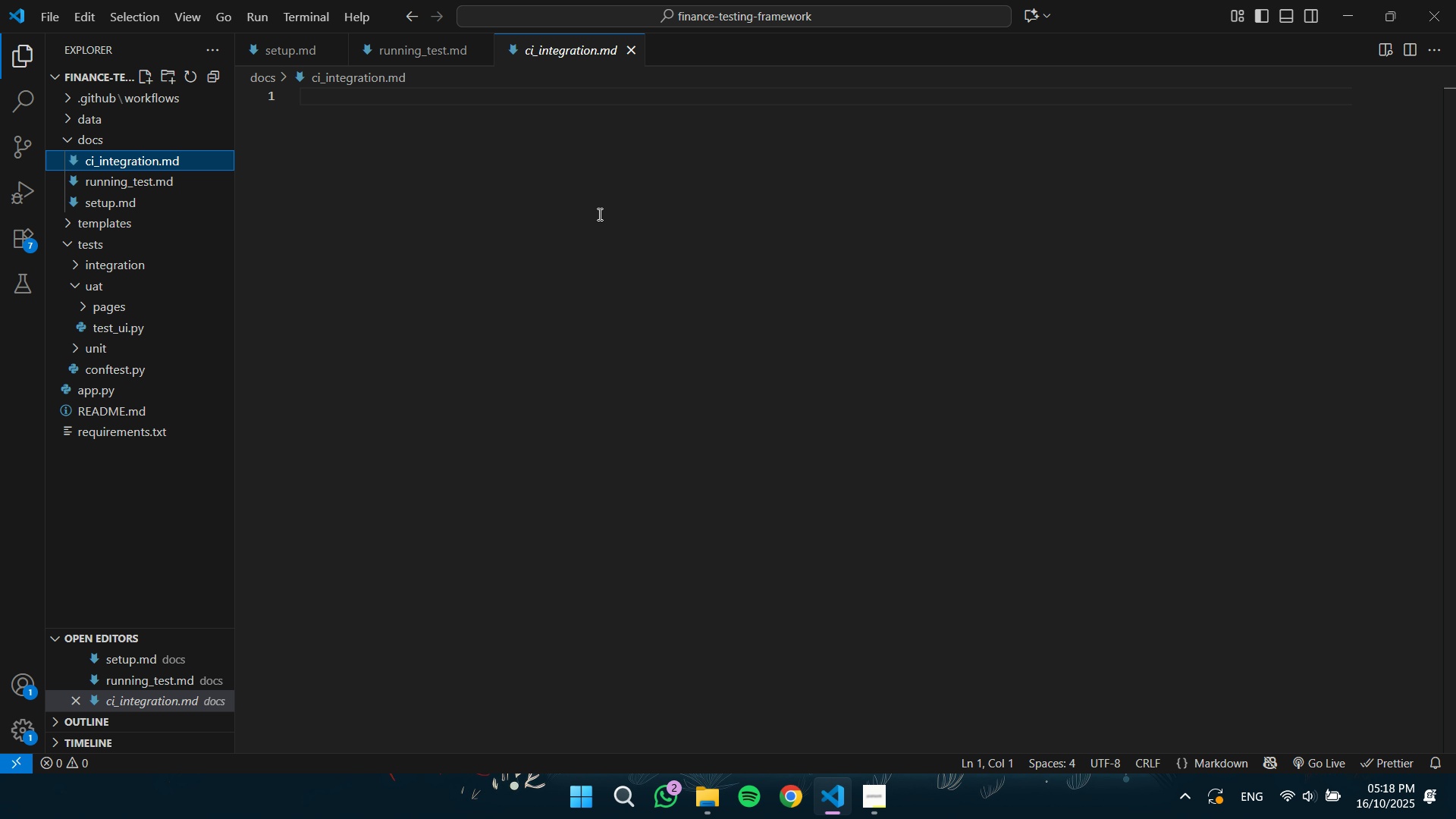 
left_click([601, 209])
 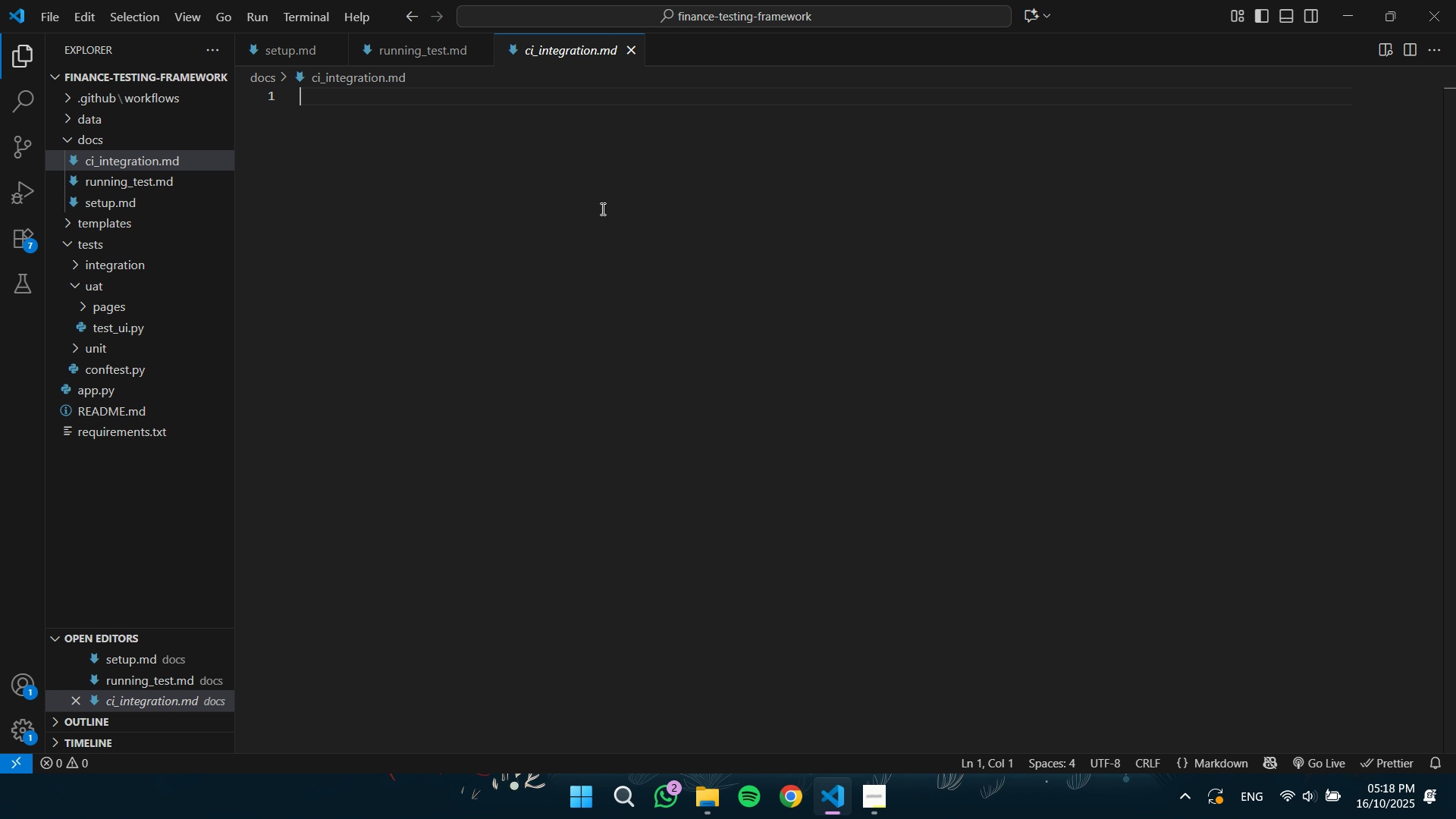 
wait(7.06)
 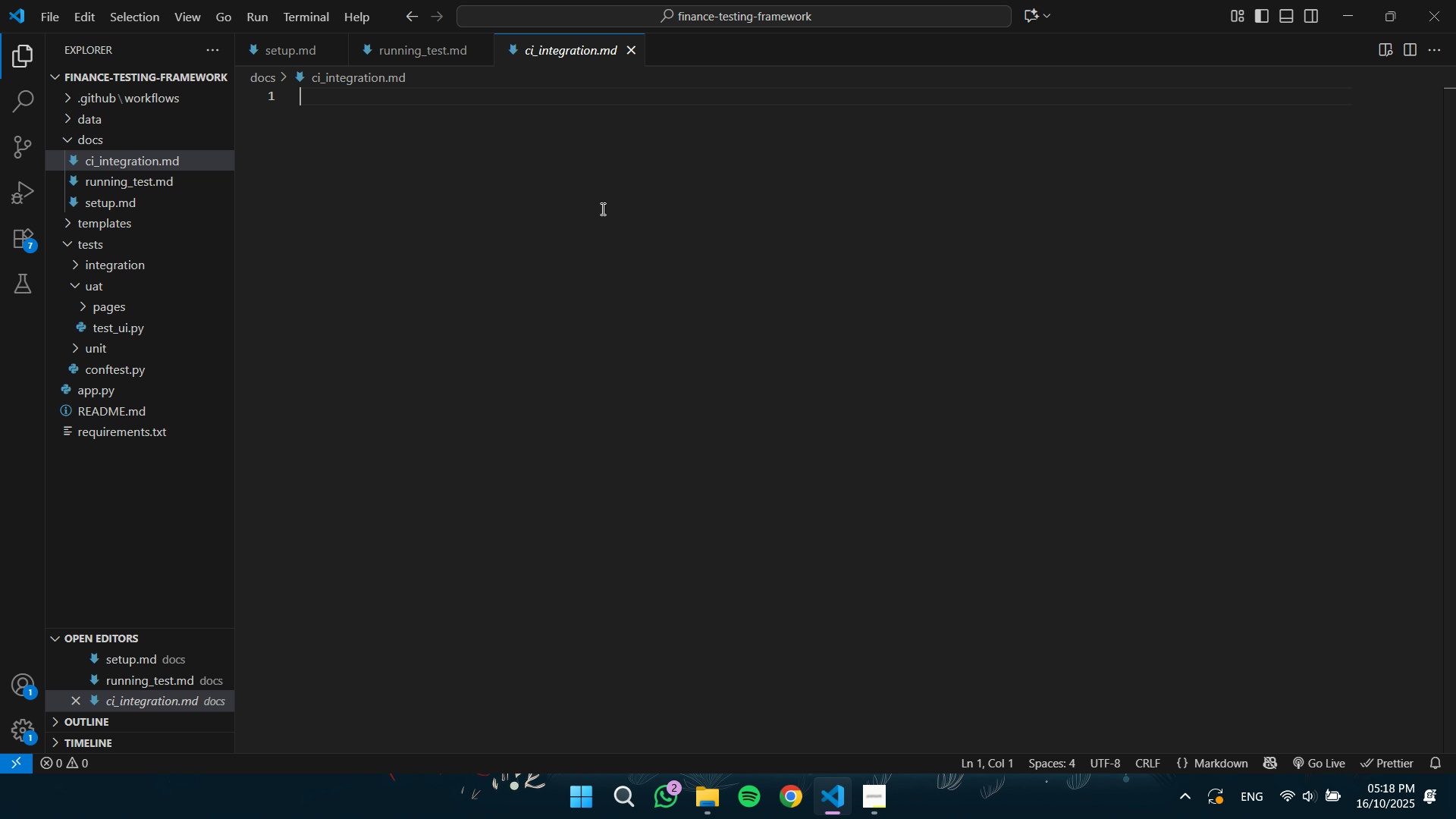 
type(- The .github/workflows/ci.yml runs tests on push)
 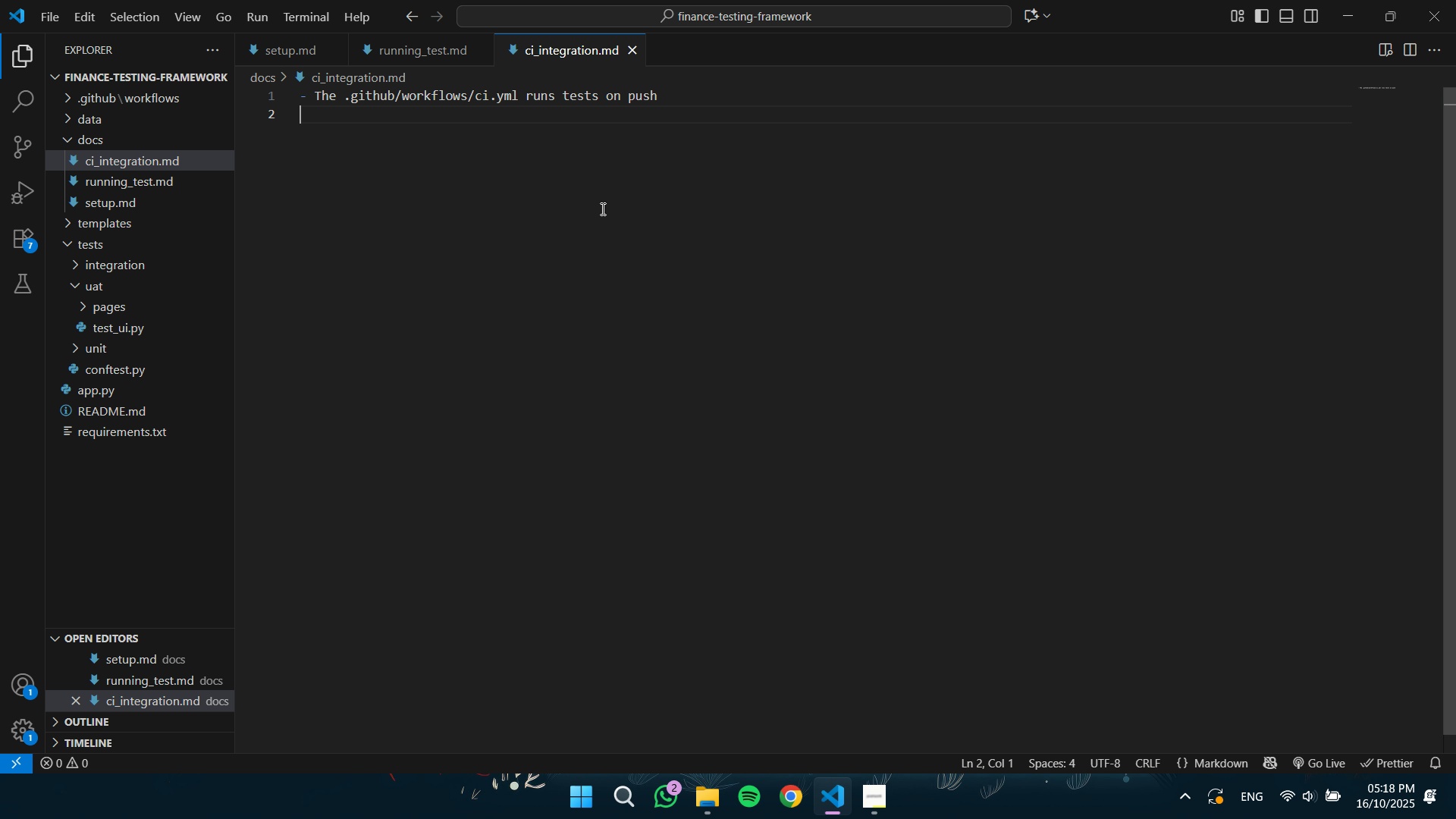 
 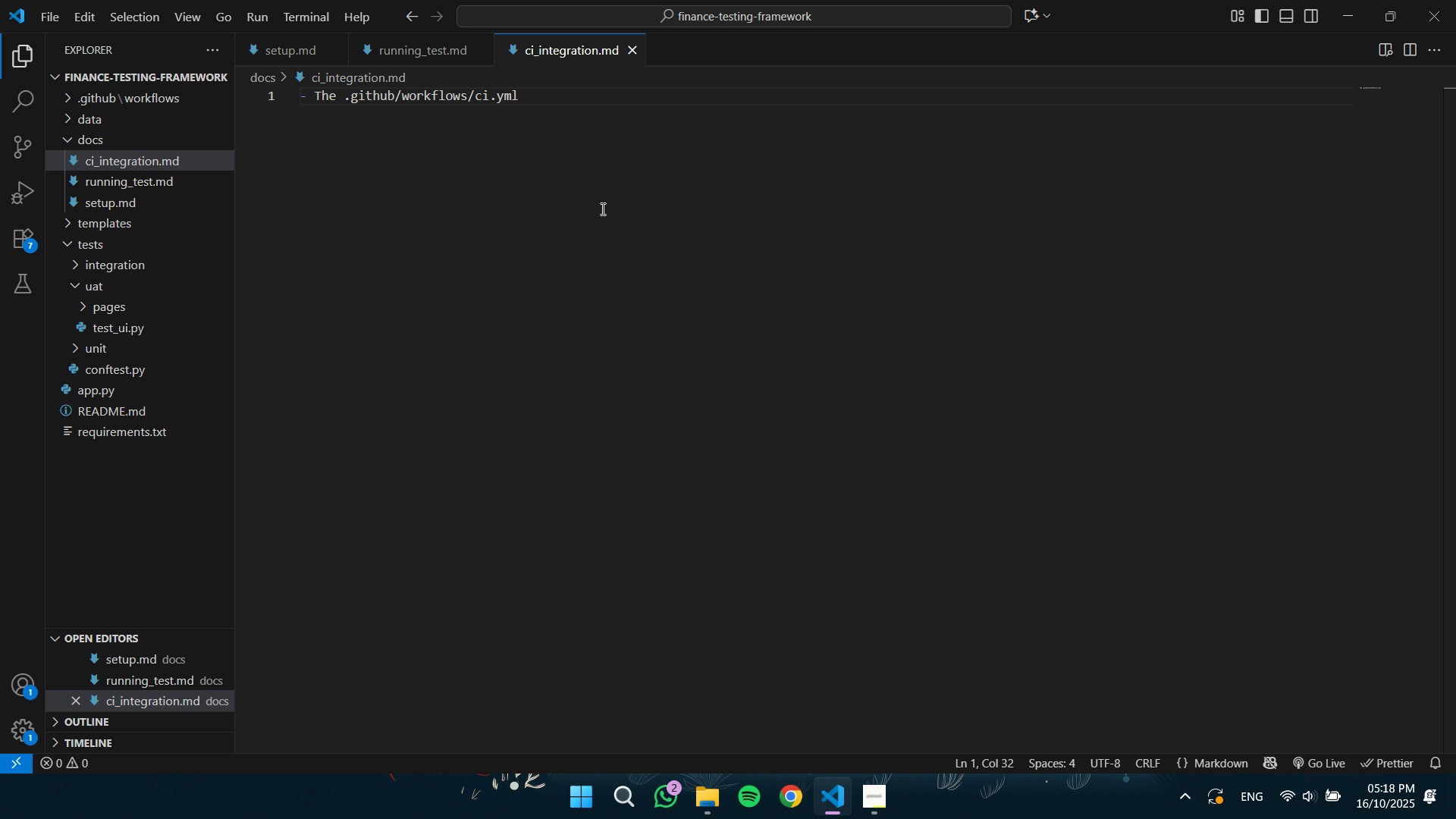 
key(Enter)
 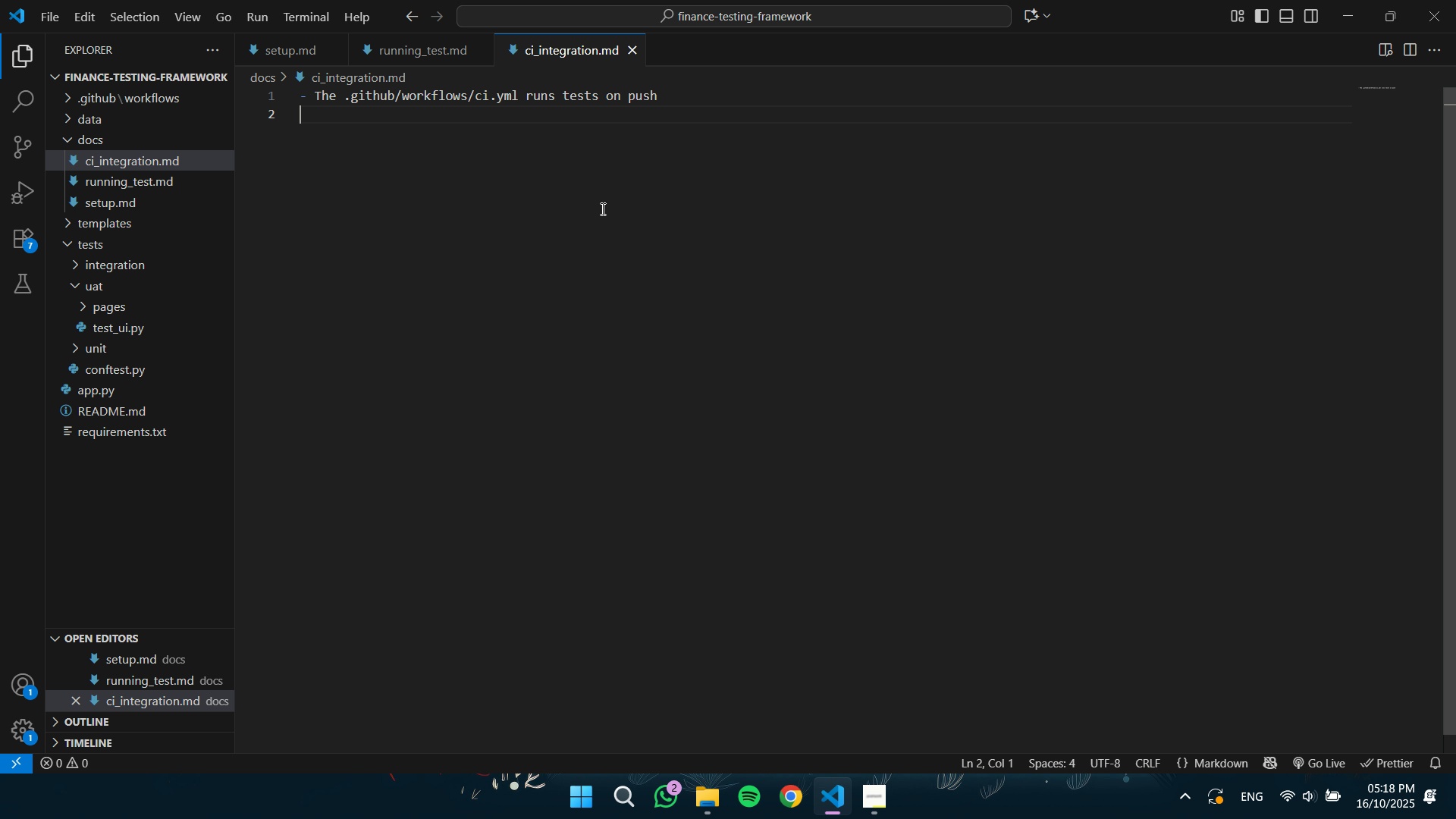 
key(Backspace)
 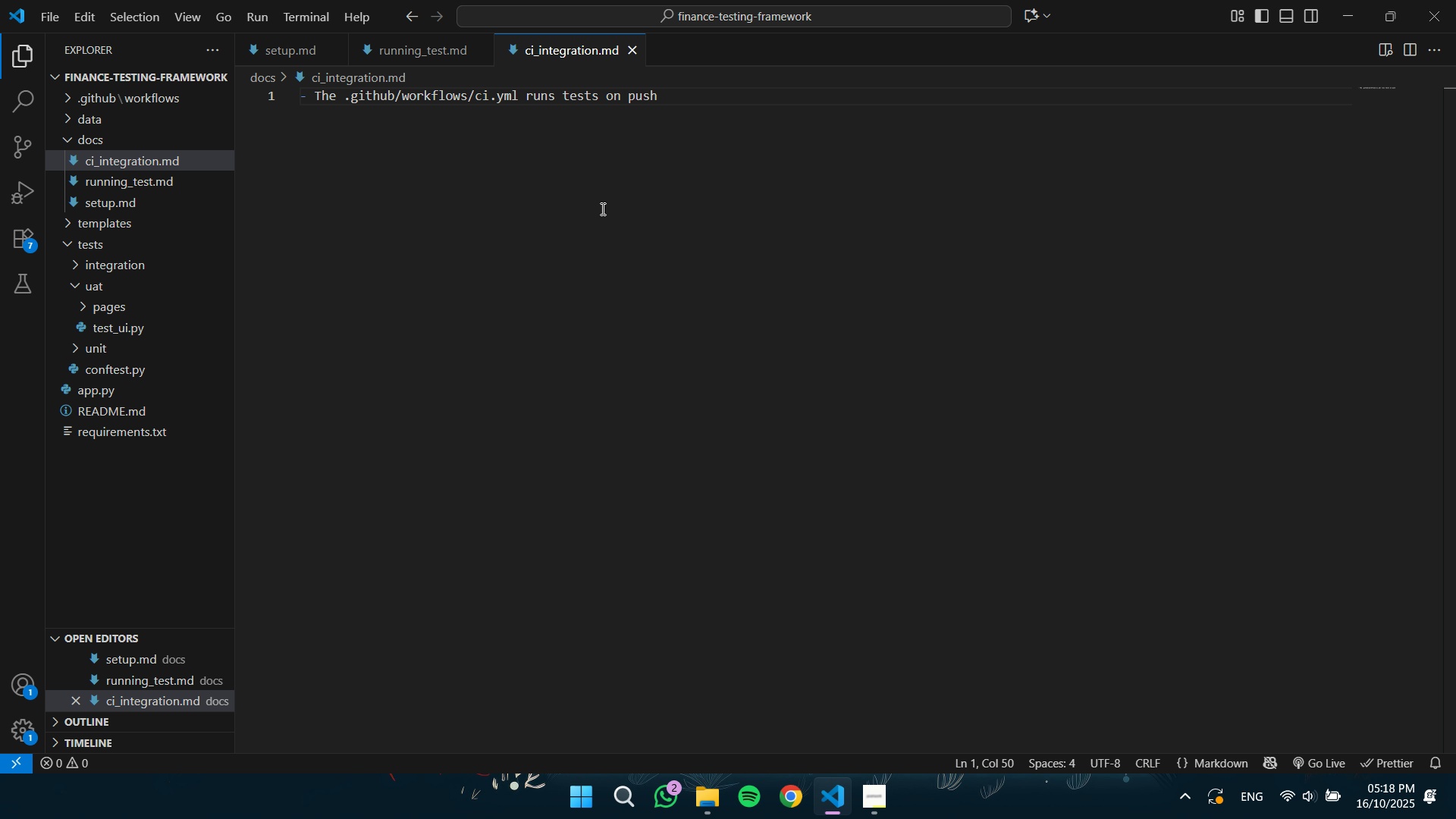 
key(Period)
 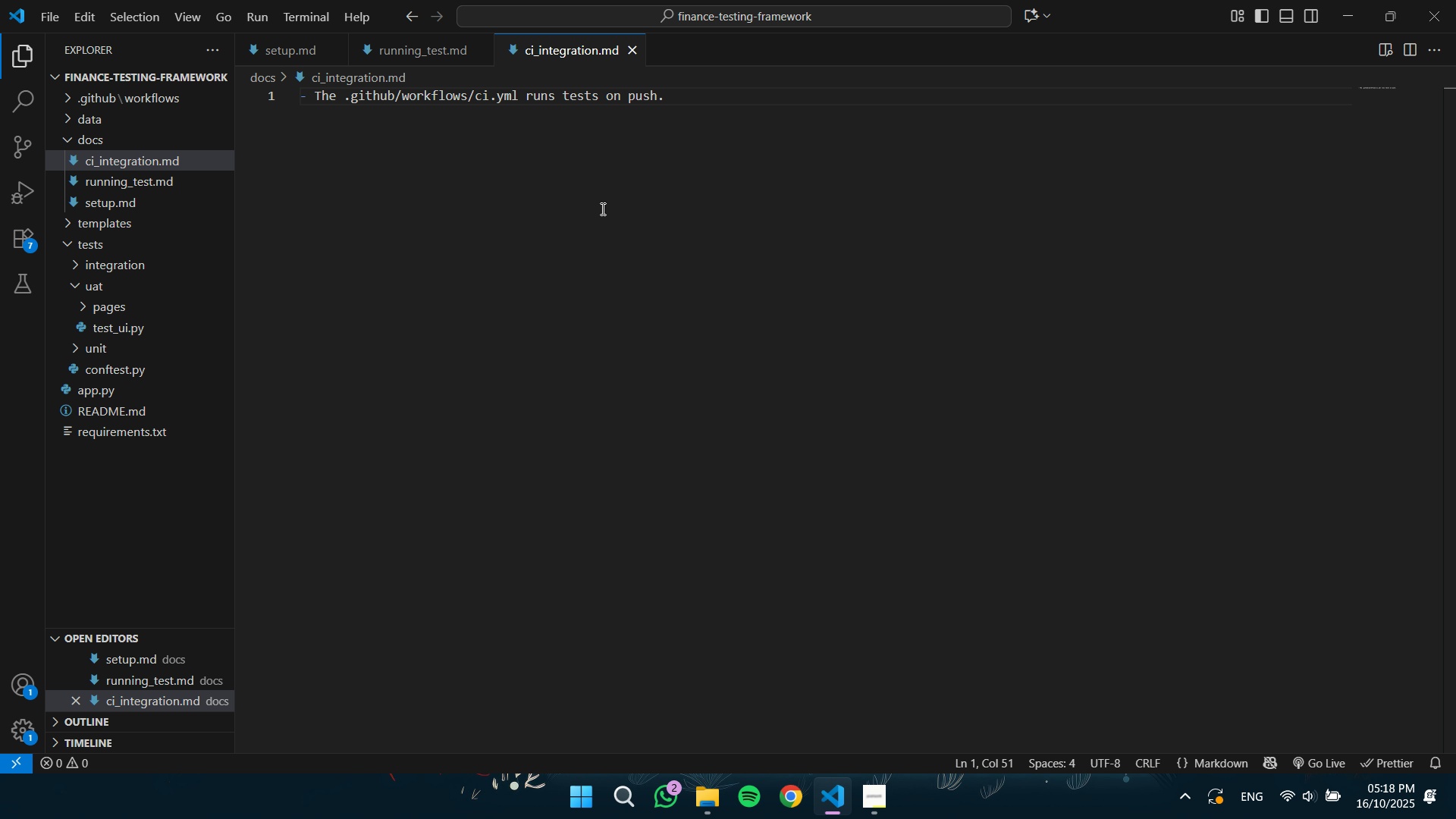 
key(Enter)
 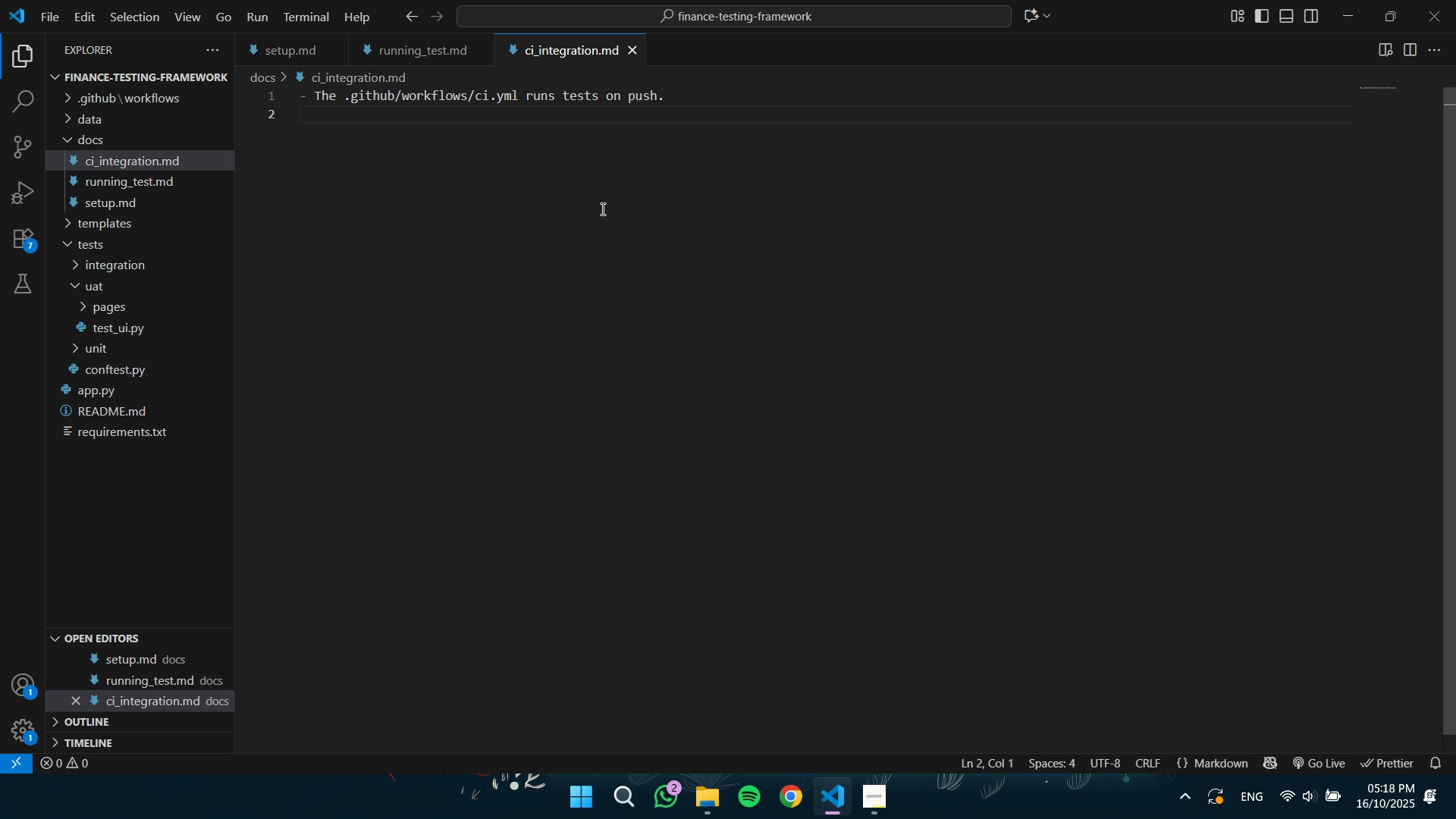 
type(- Integrate by adding this to your repo.)
 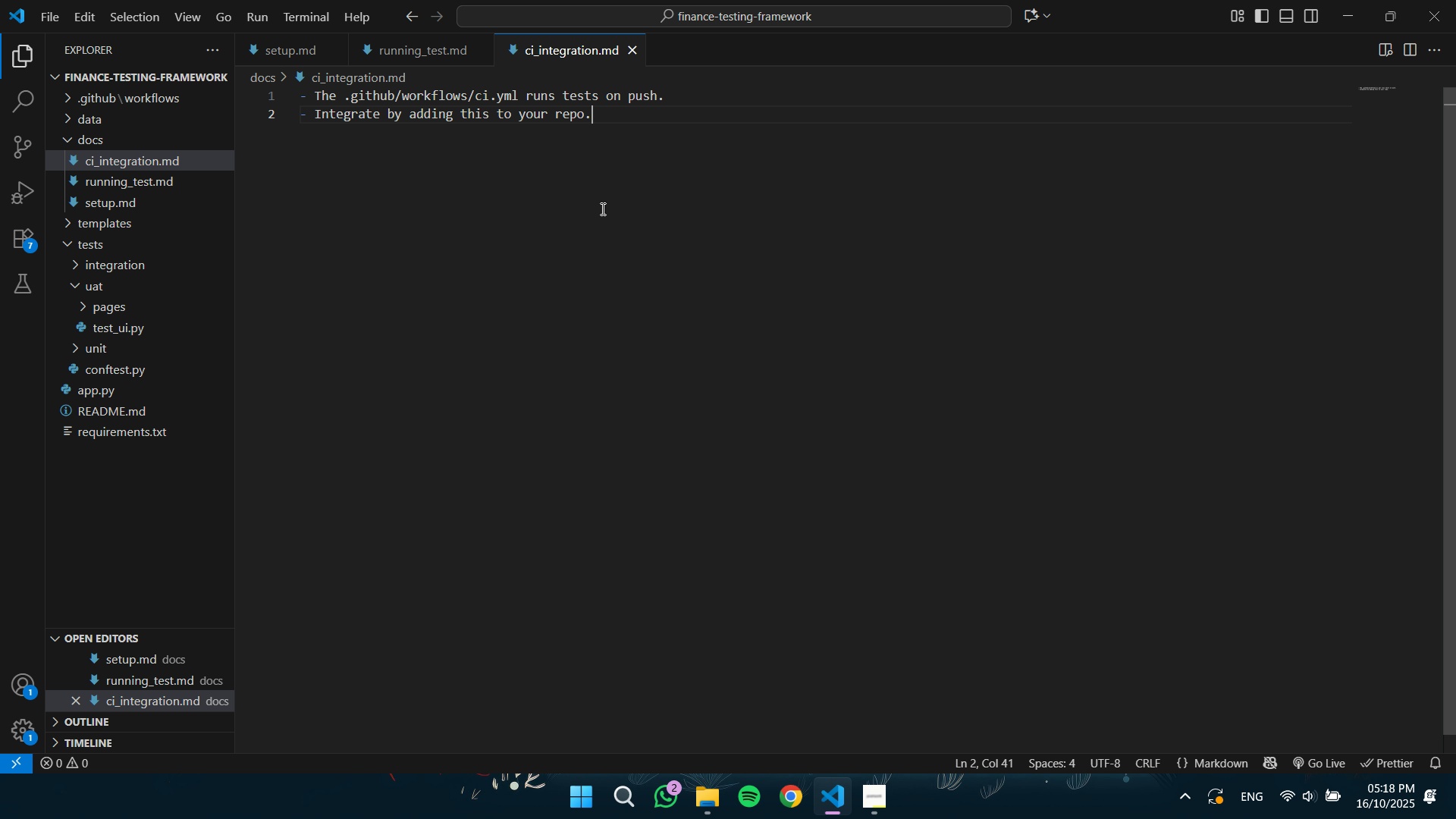 
key(Enter)
 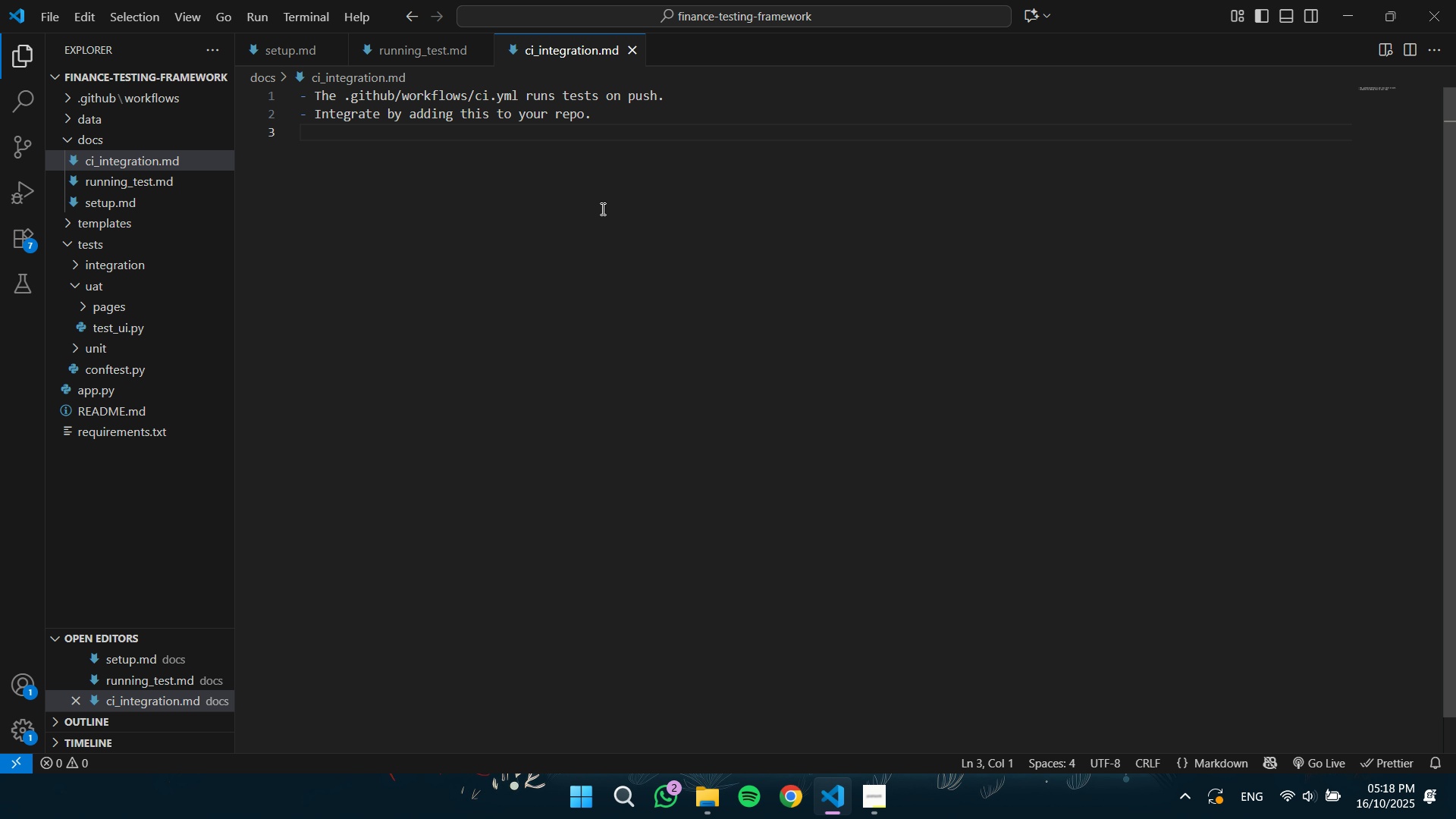 
type(- For your app, replace app.py with ypurs )
key(Backspace)
key(Backspace)
key(Backspace)
key(Backspace)
key(Backspace)
type(ours and adapt tests.)
 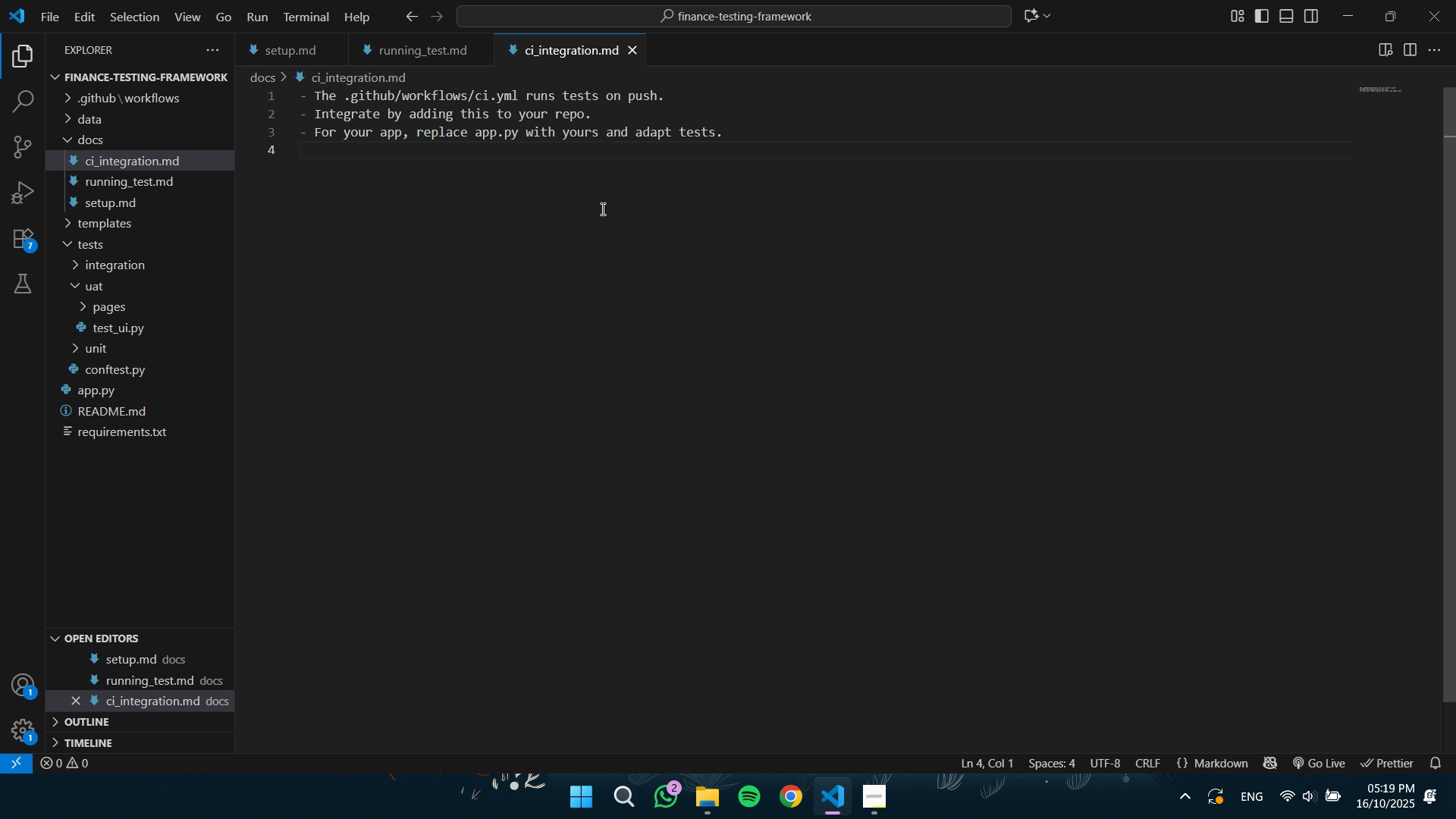 
 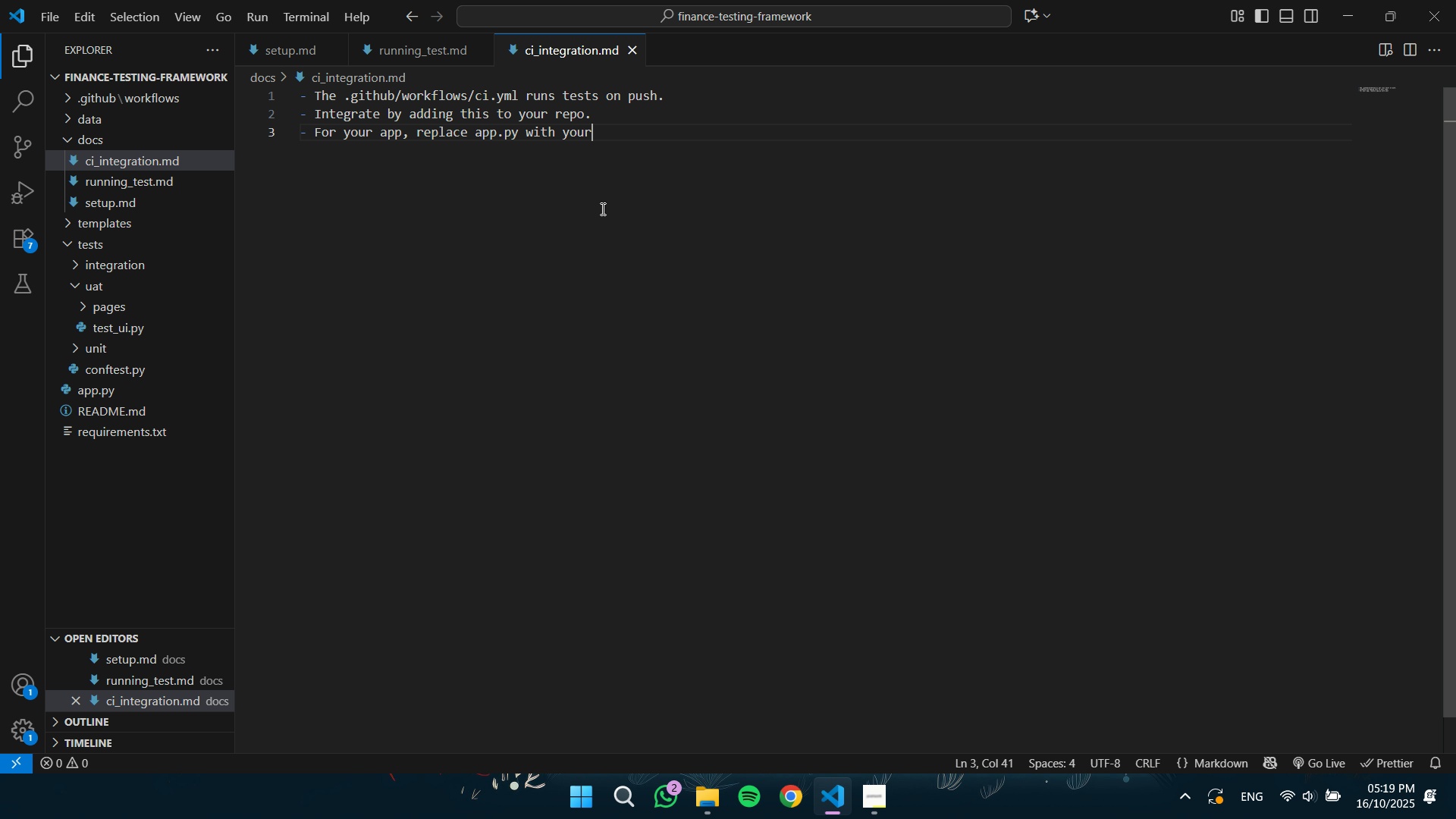 
key(Enter)
 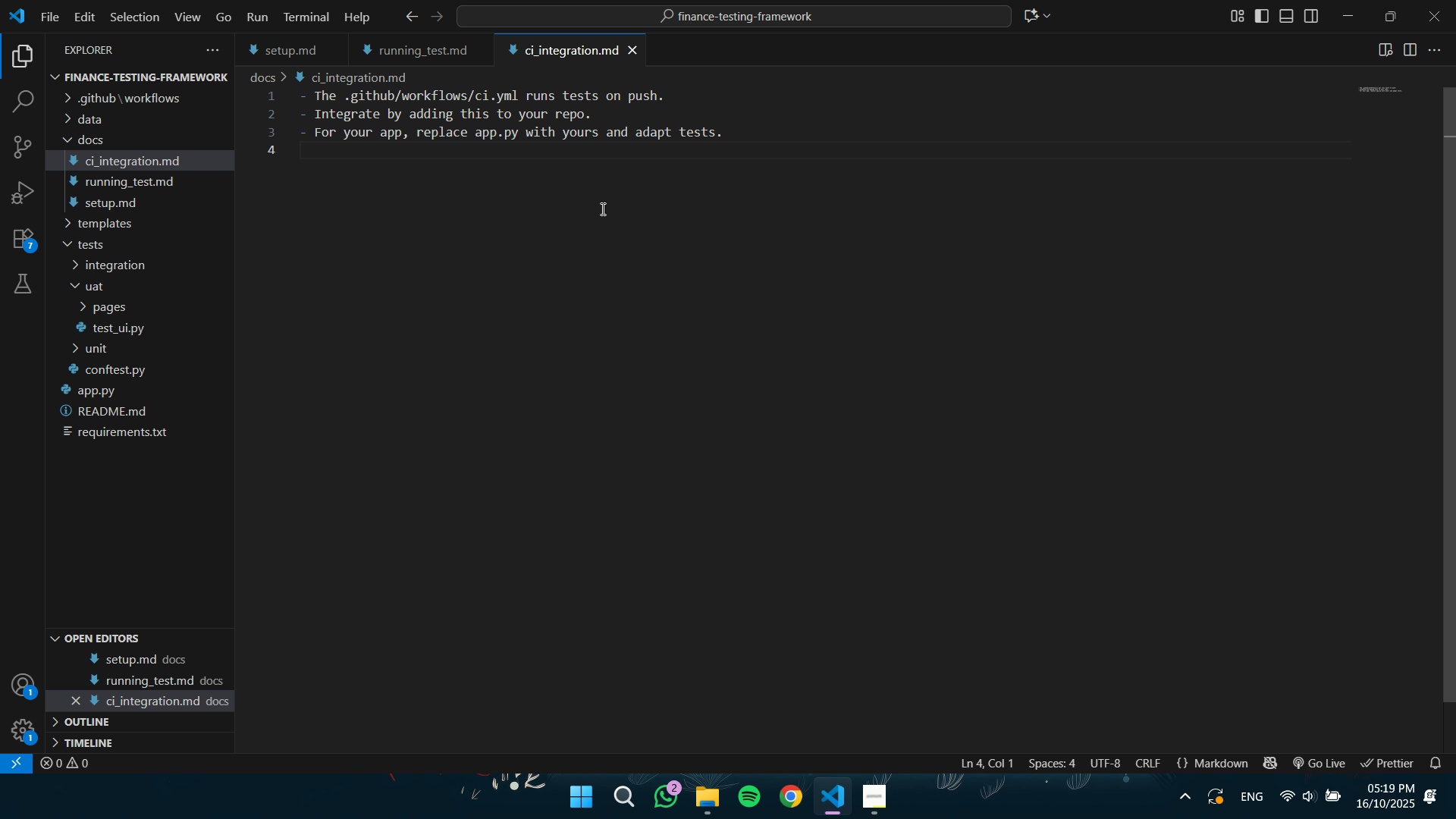 
type(- Supports Github )
key(Backspace)
key(Backspace)
key(Backspace)
key(Backspace)
type(Hub Actions )
key(Backspace)
type(; extedn)
key(Backspace)
key(Backspace)
type(nd for Jenkins/etc by ruin)
key(Backspace)
key(Backspace)
type(nning pytset)
key(Backspace)
key(Backspace)
key(Backspace)
type(est.)
 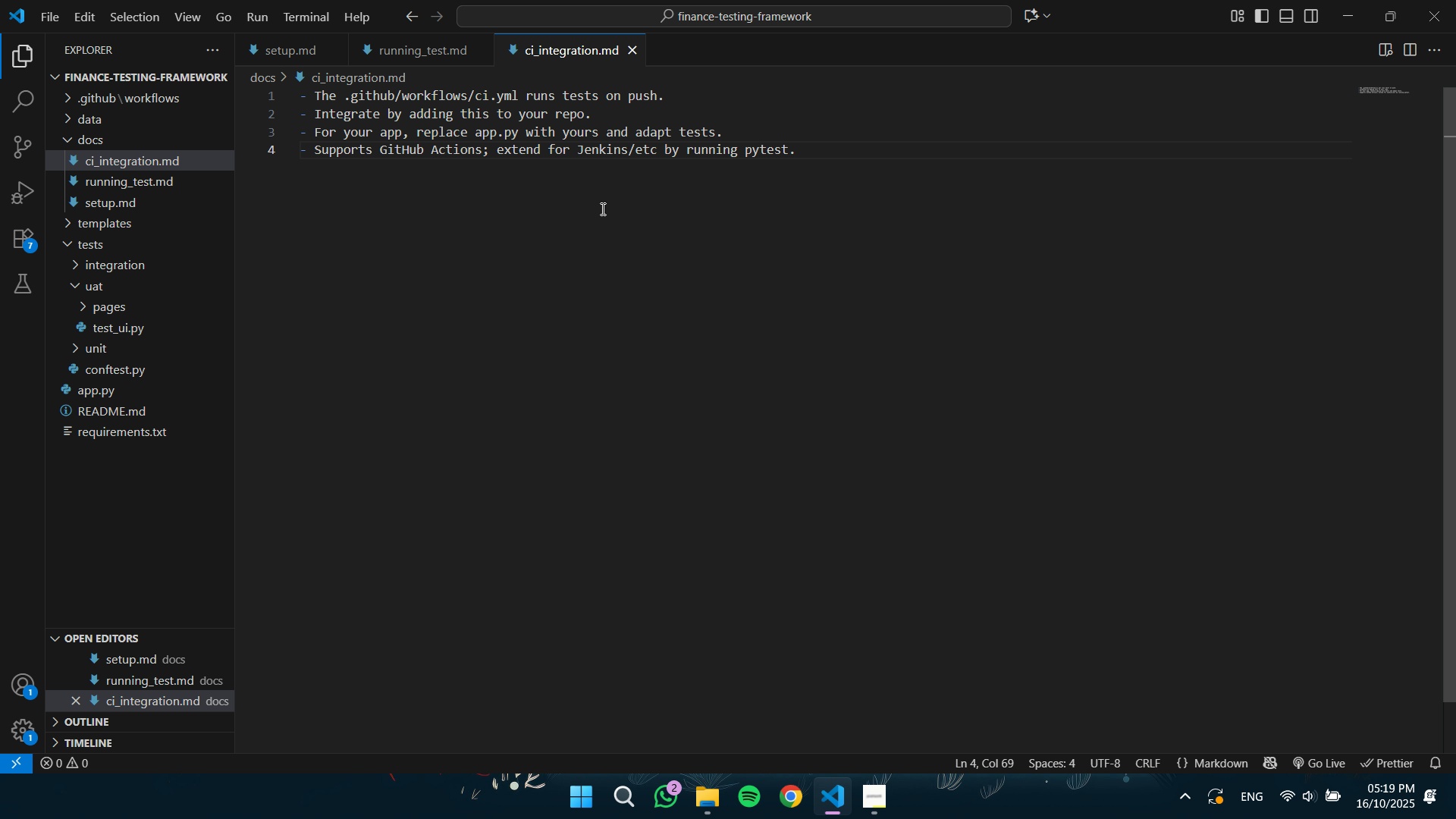 
double_click([337, 52])
 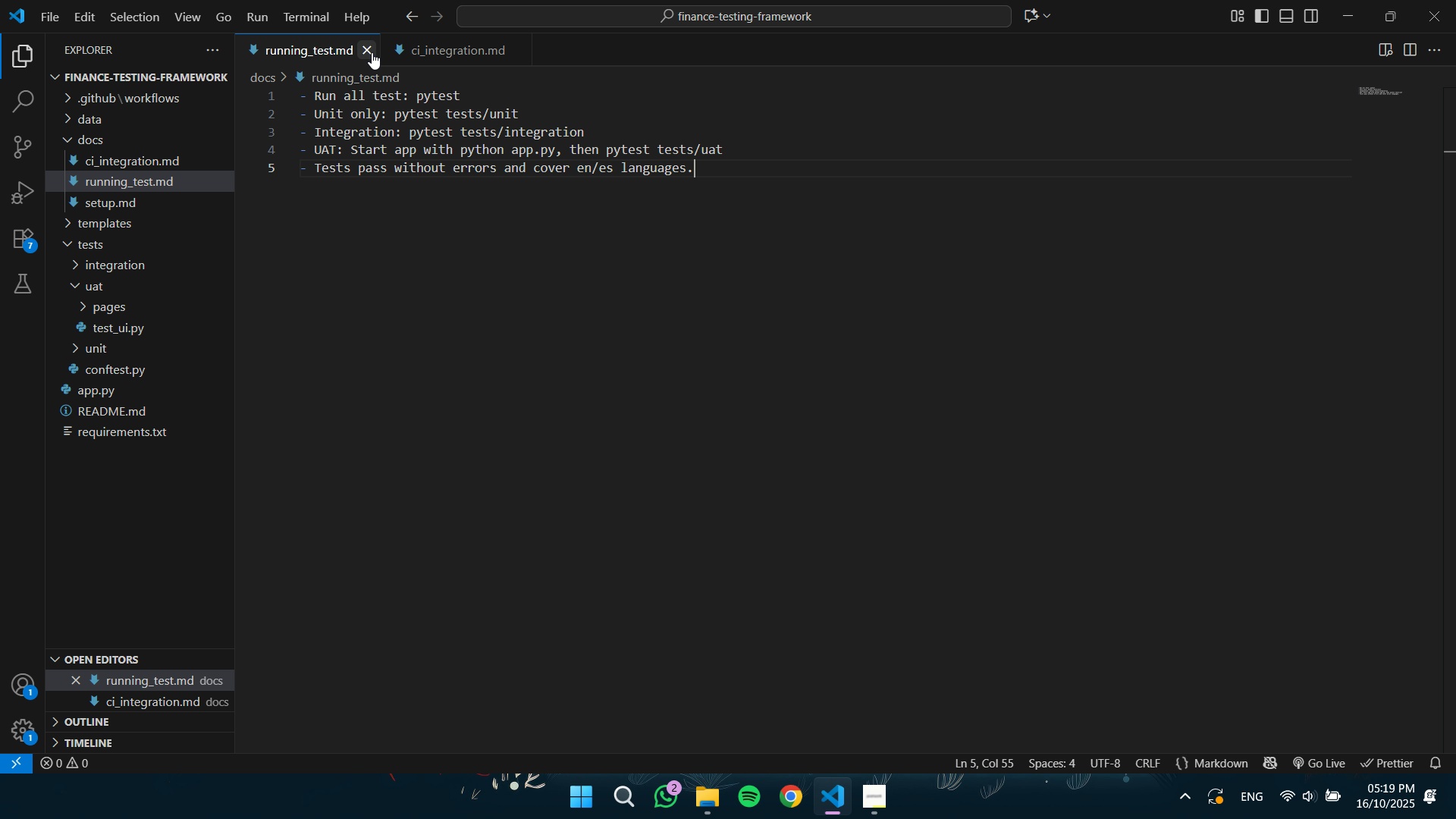 
left_click([372, 52])
 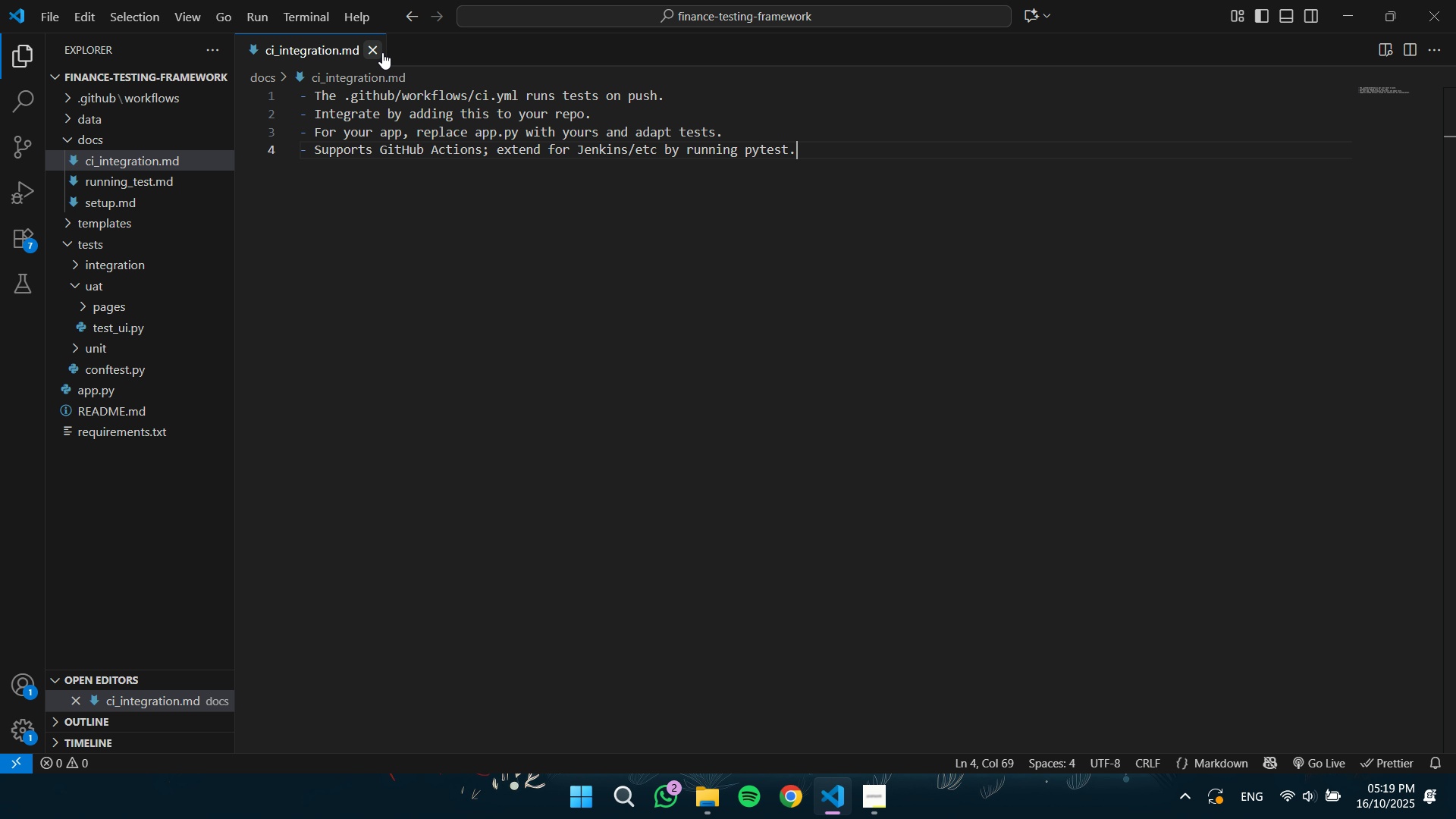 
left_click([382, 52])
 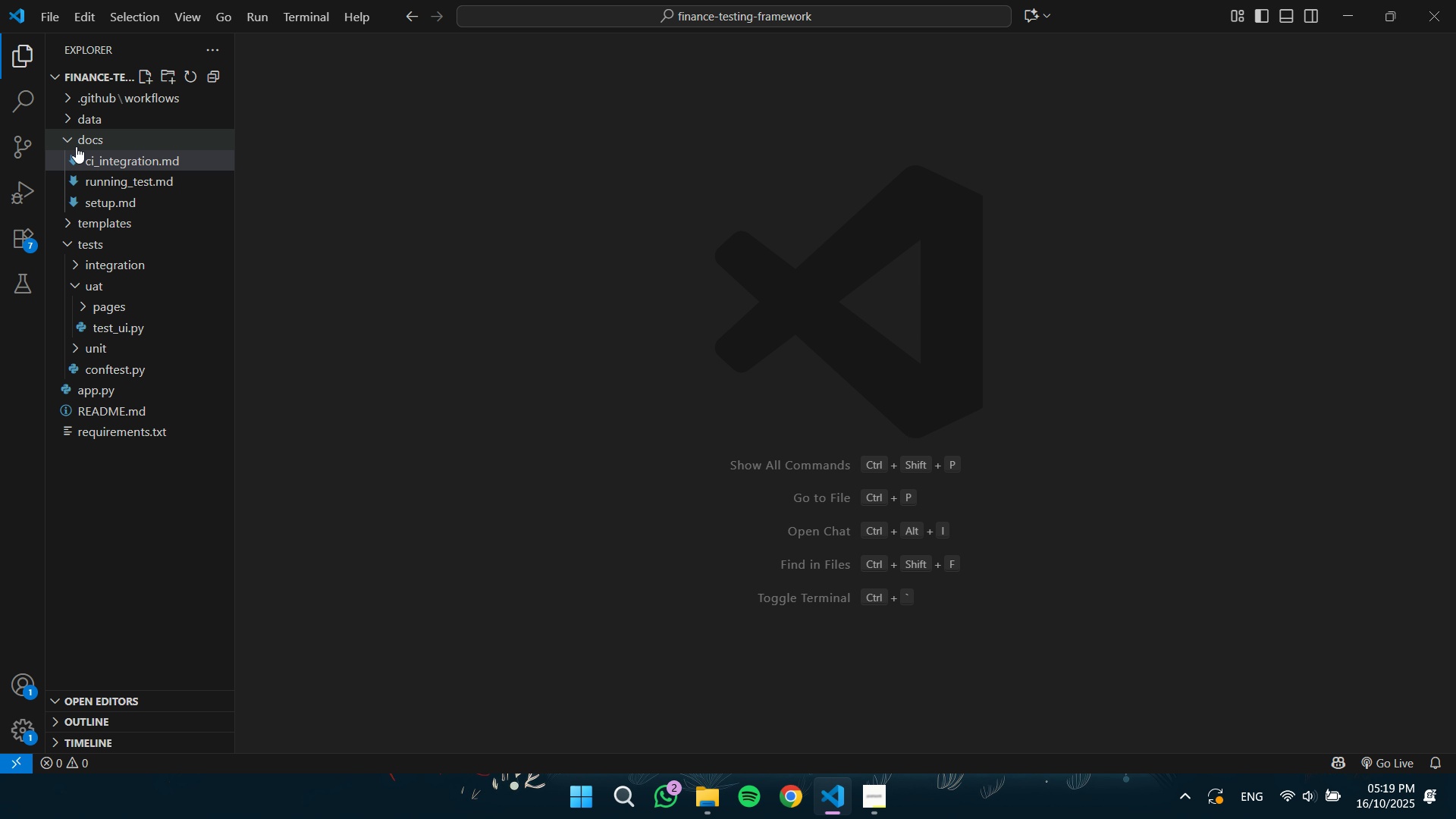 
left_click([67, 139])
 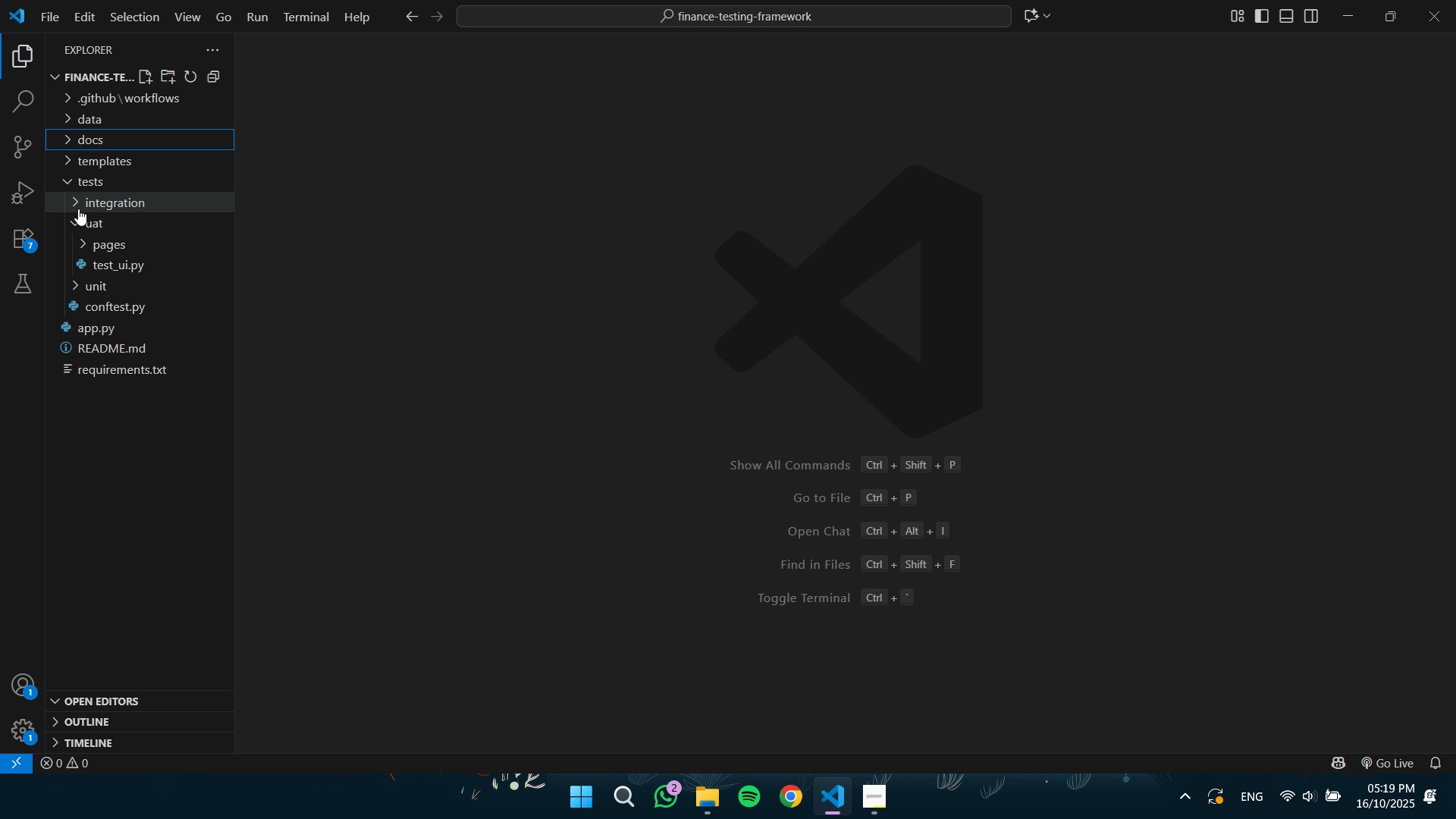 
left_click([74, 220])
 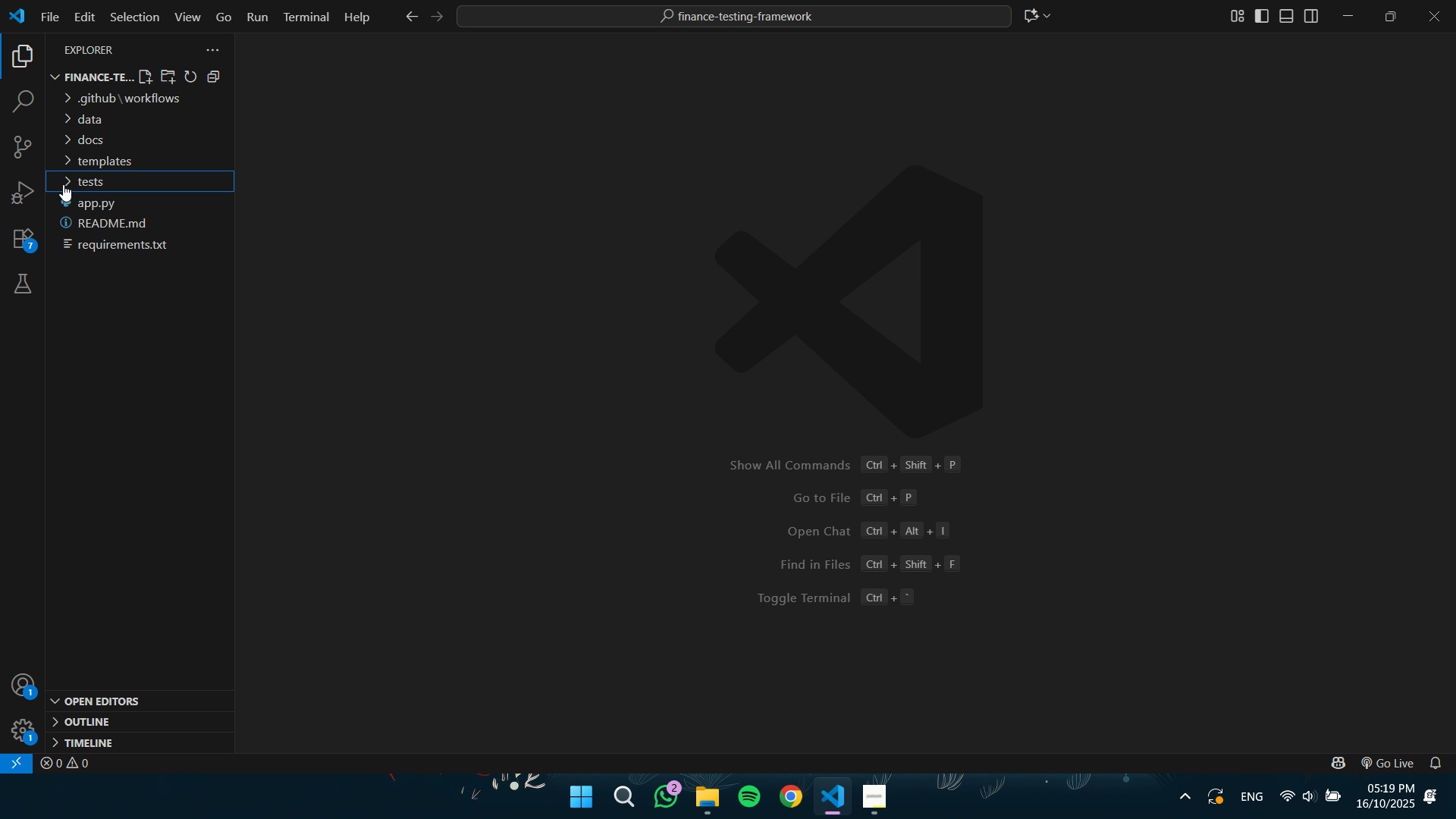 
left_click([63, 184])
 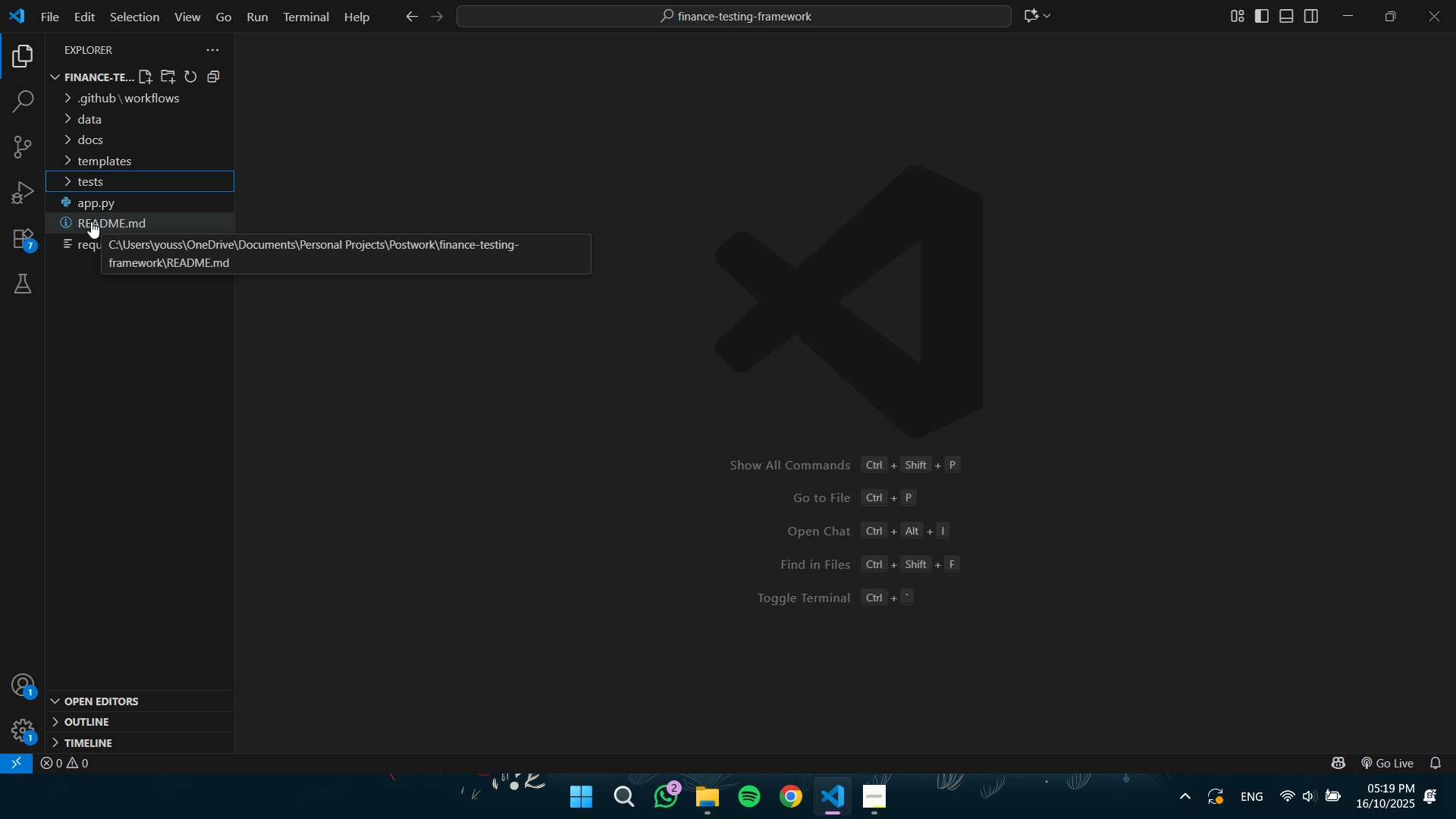 
left_click([91, 221])
 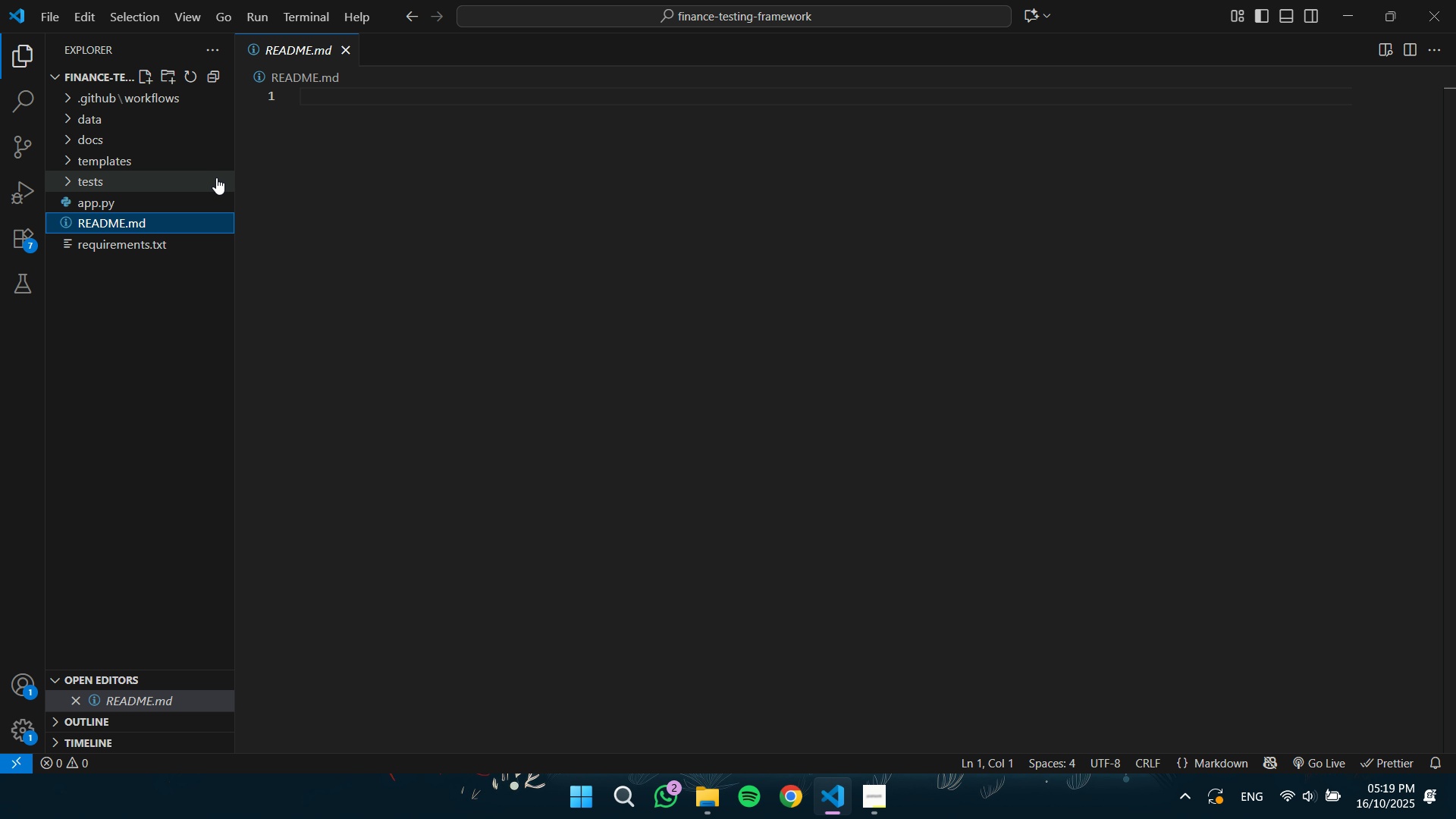 
left_click([458, 176])
 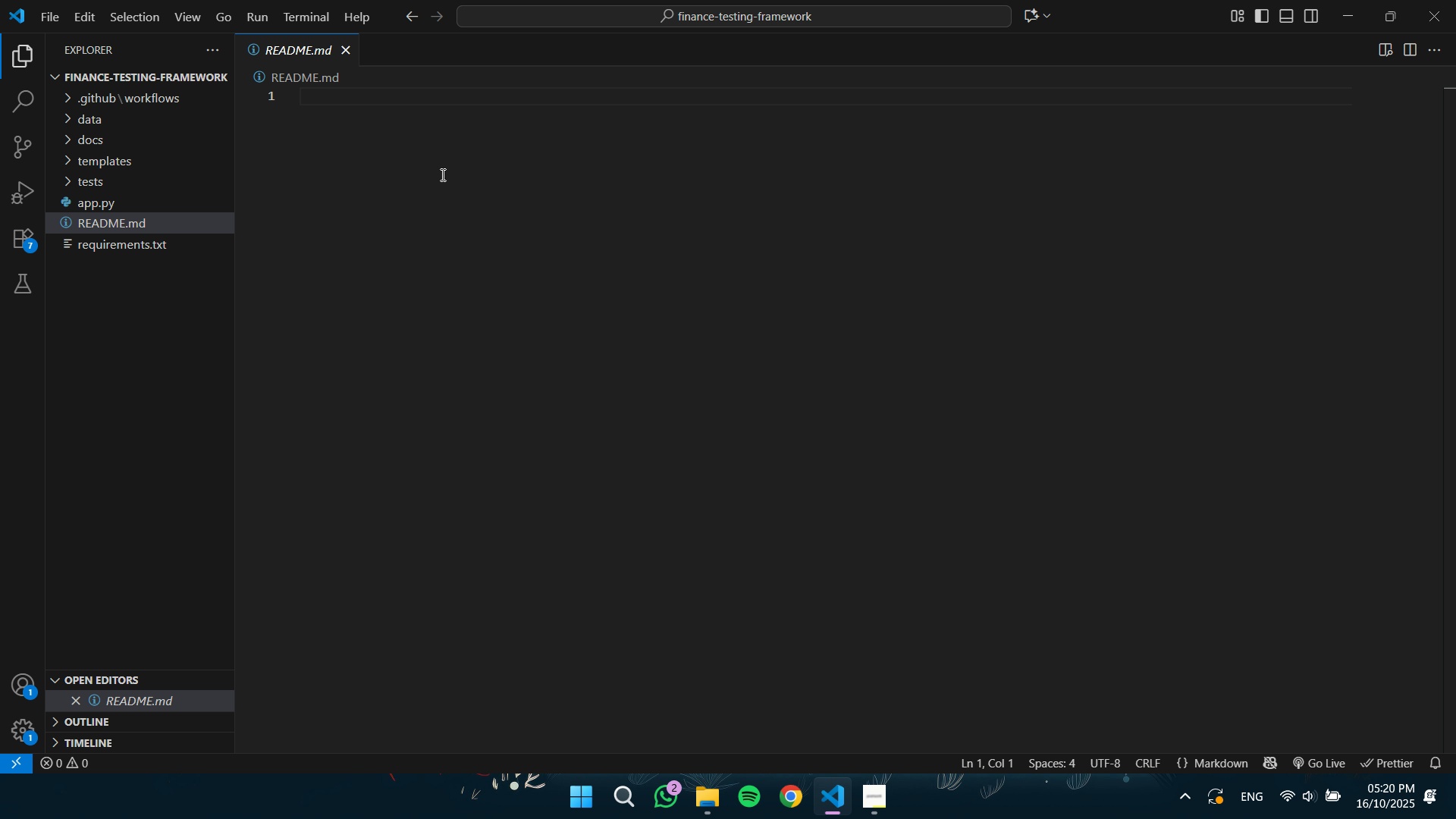 
wait(8.9)
 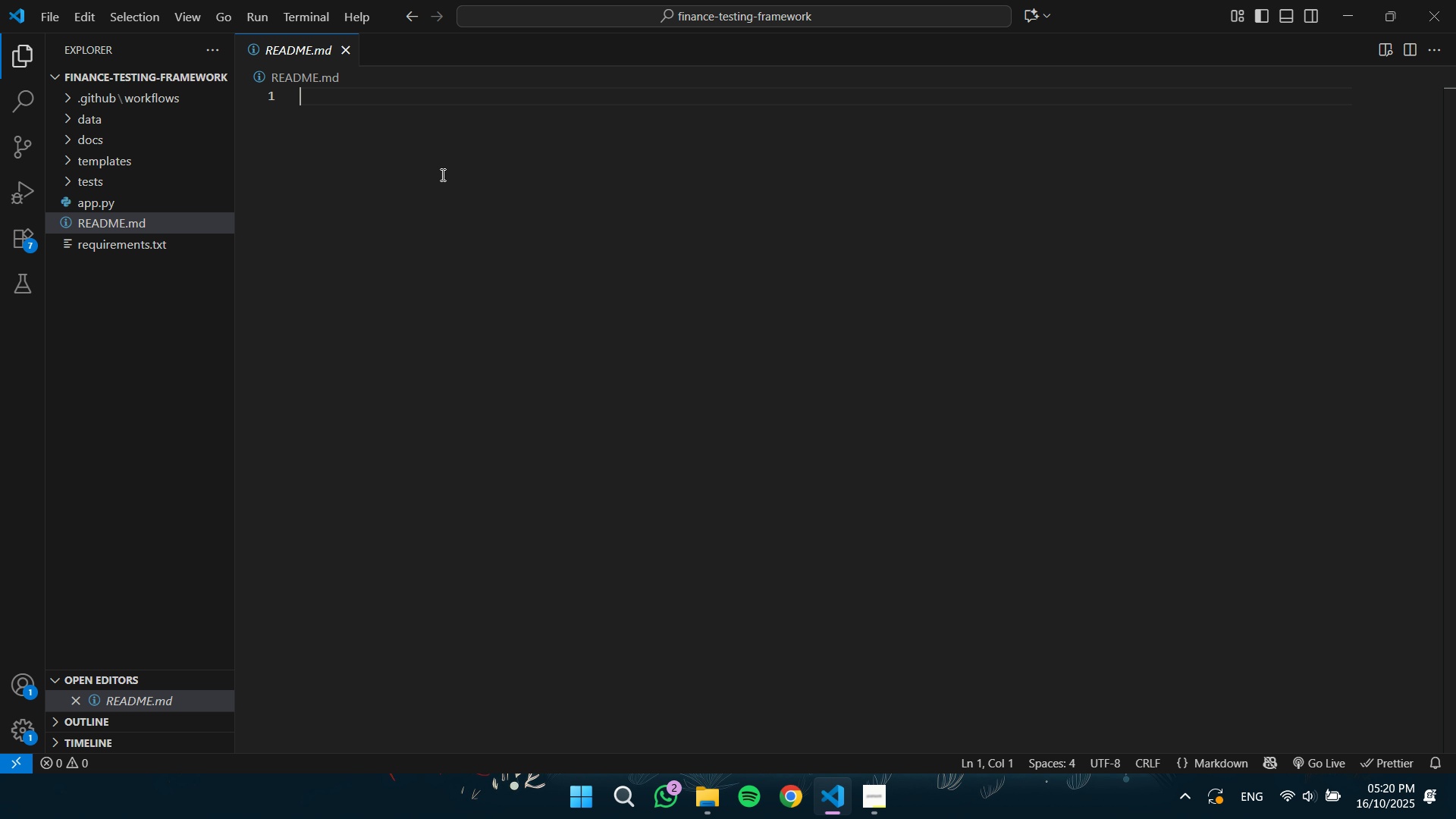 
type(FI)
key(Backspace)
type(inance Automated Testing Framework.)
 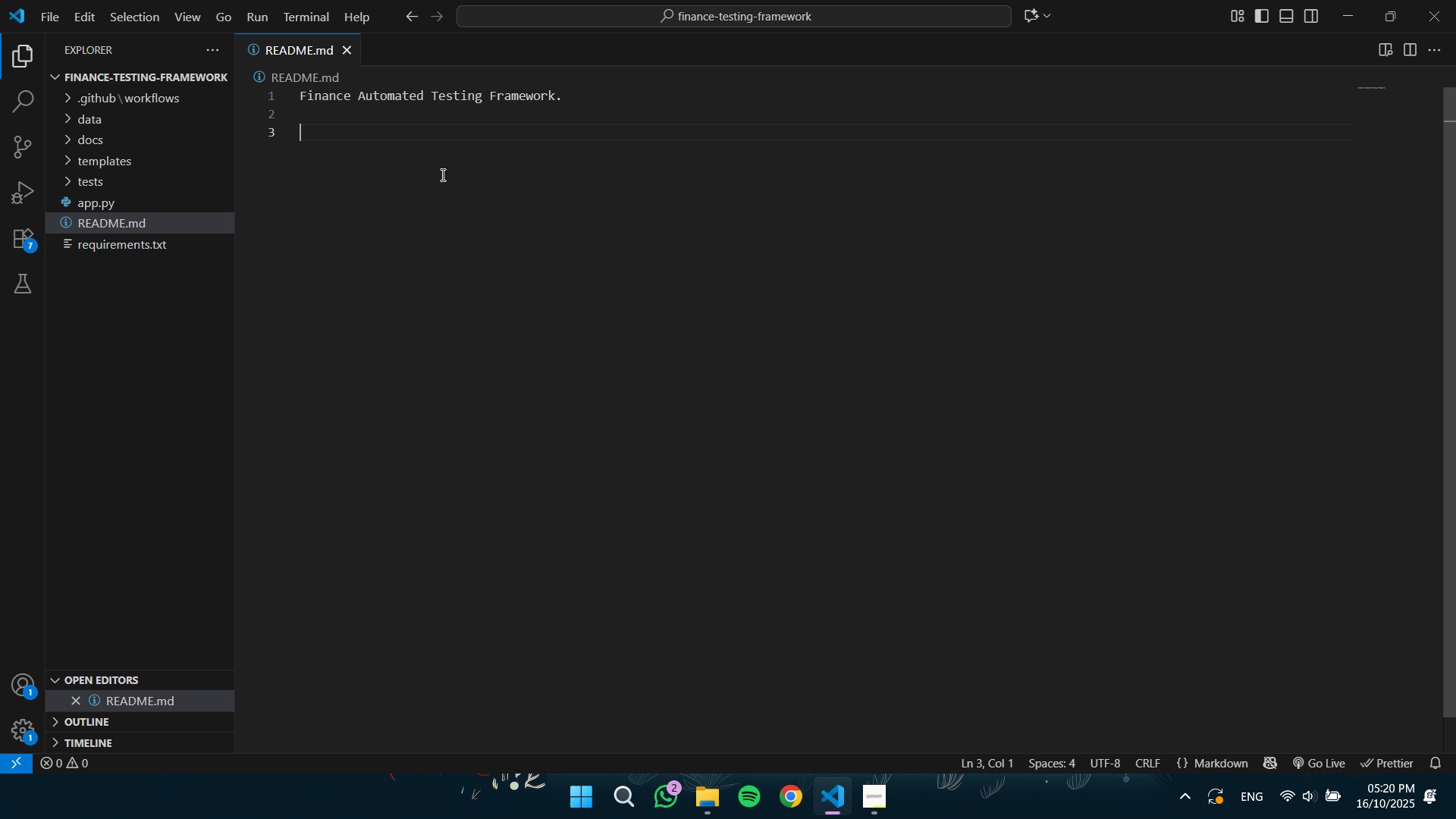 
 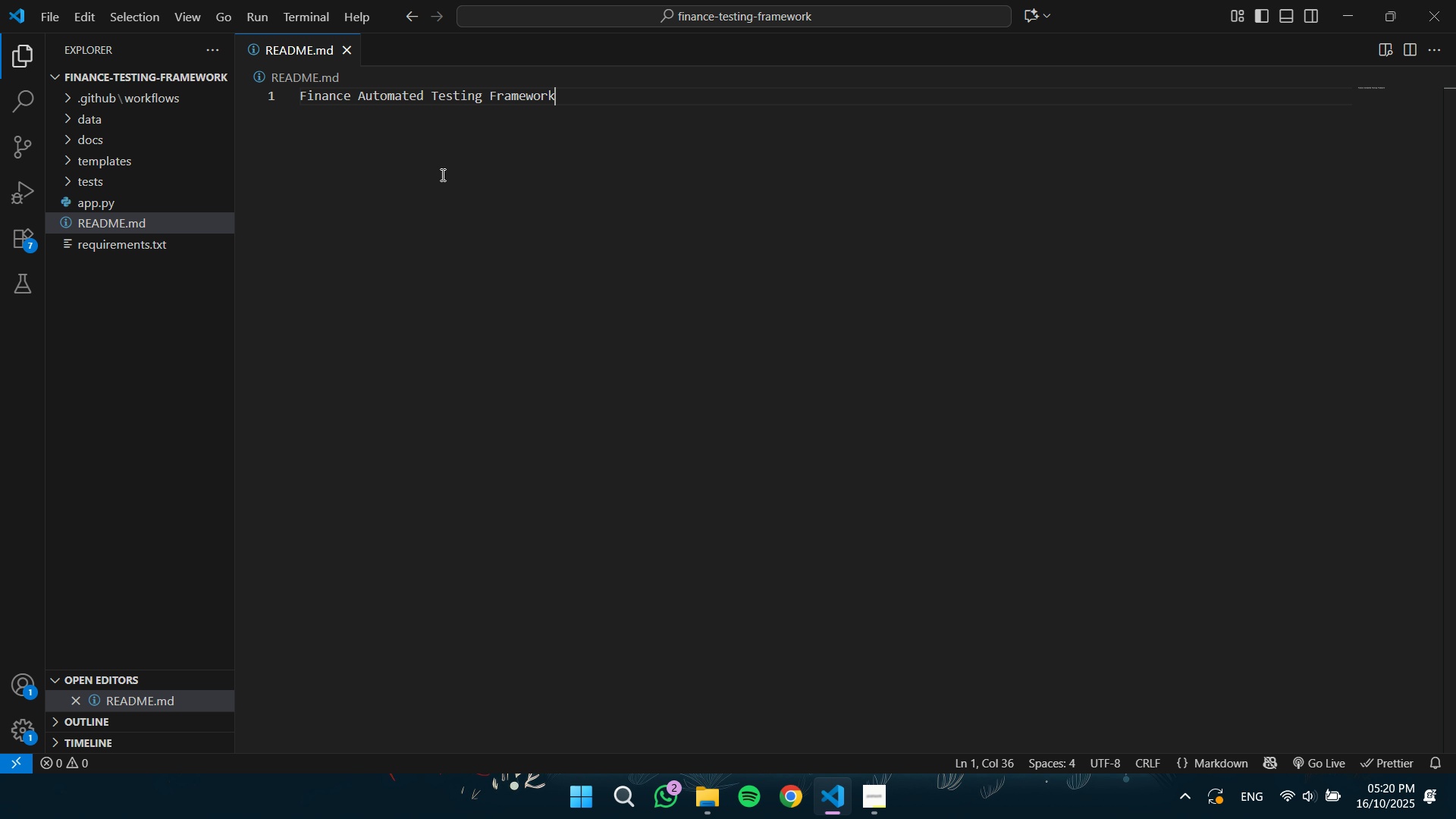 
key(Enter)
 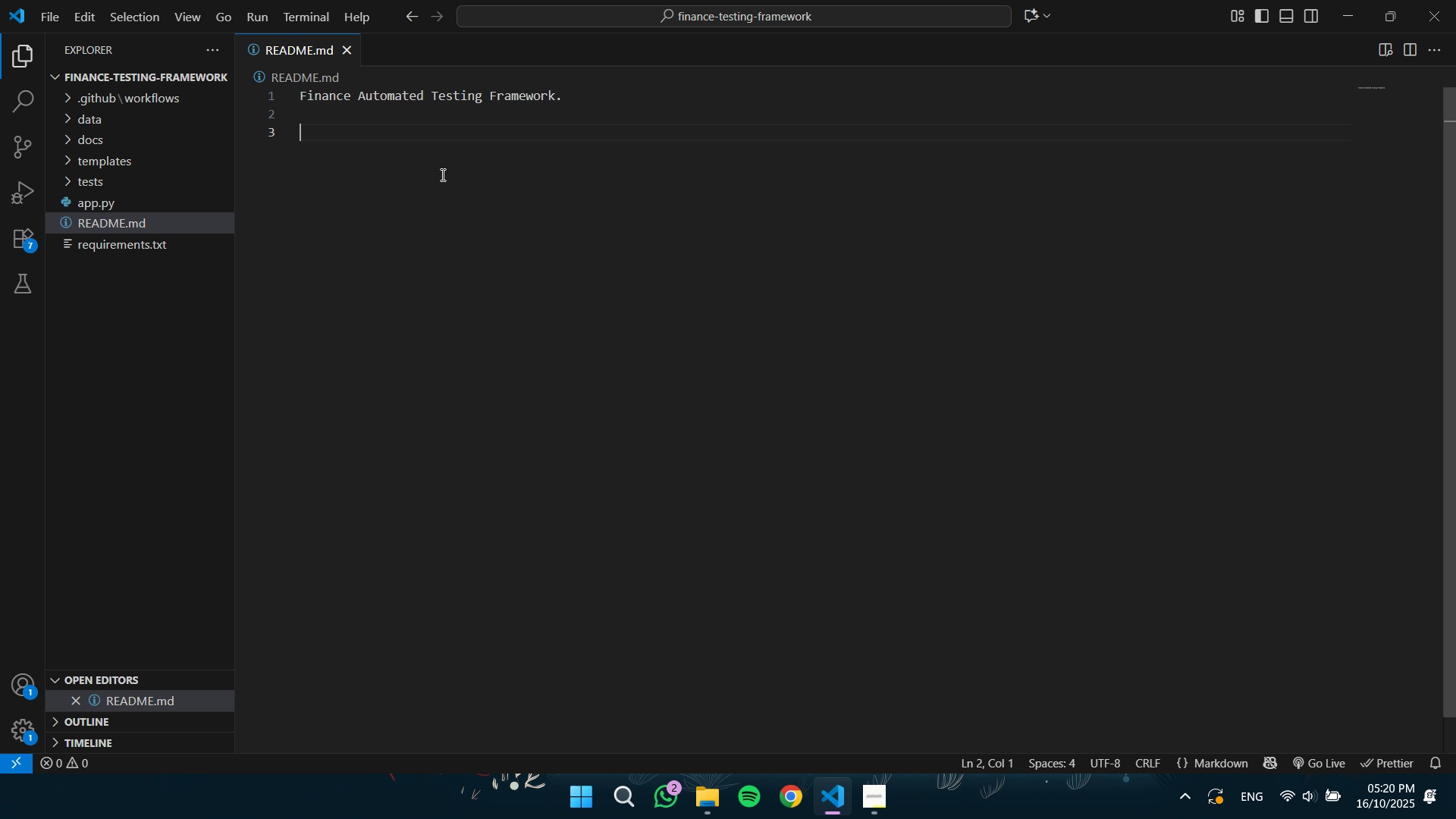 
key(Enter)
 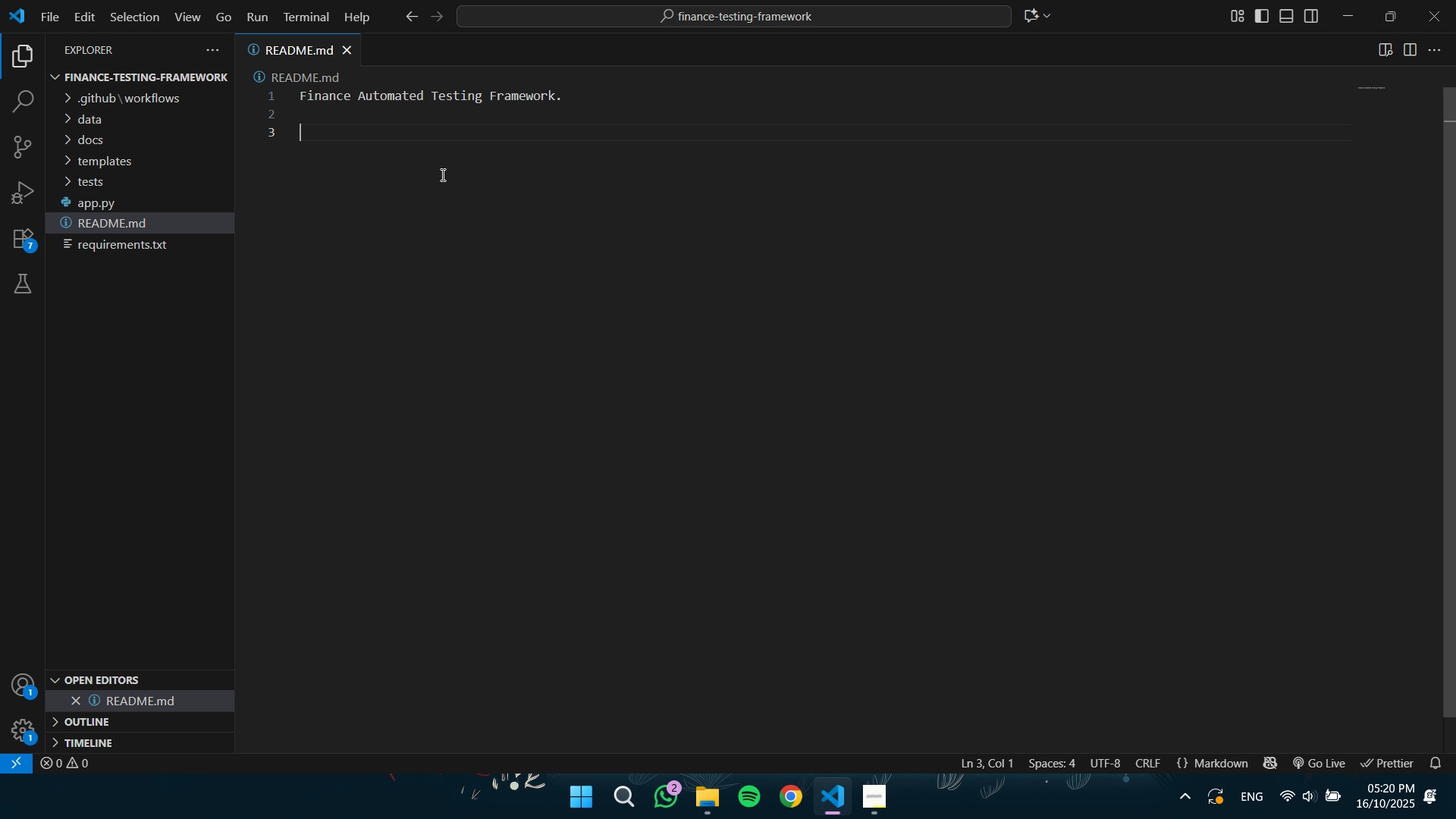 
type(This is a robust automated testing suite for a finance web app, )
 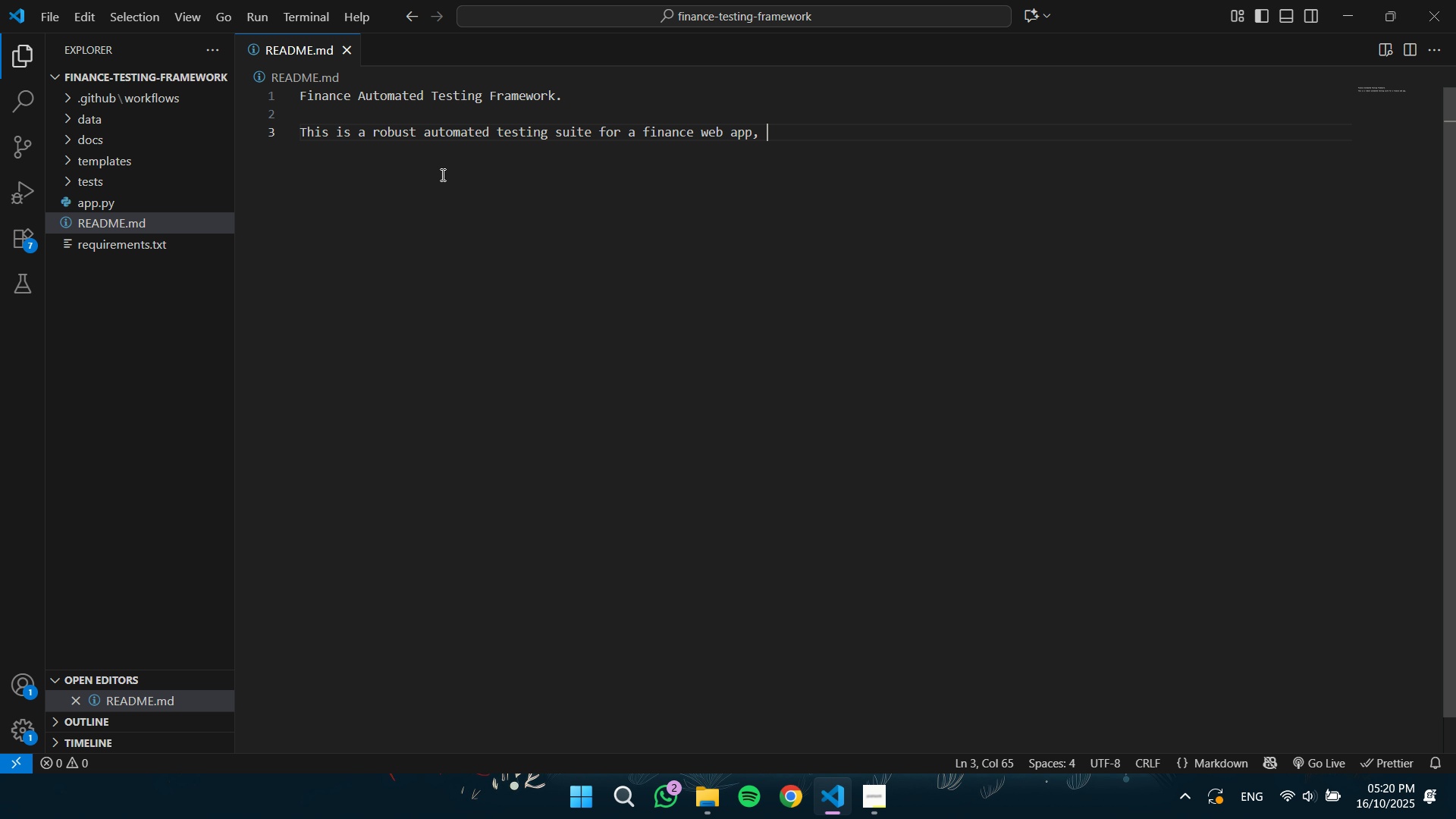 
type(supporting unit, integration, and UAT tests)
 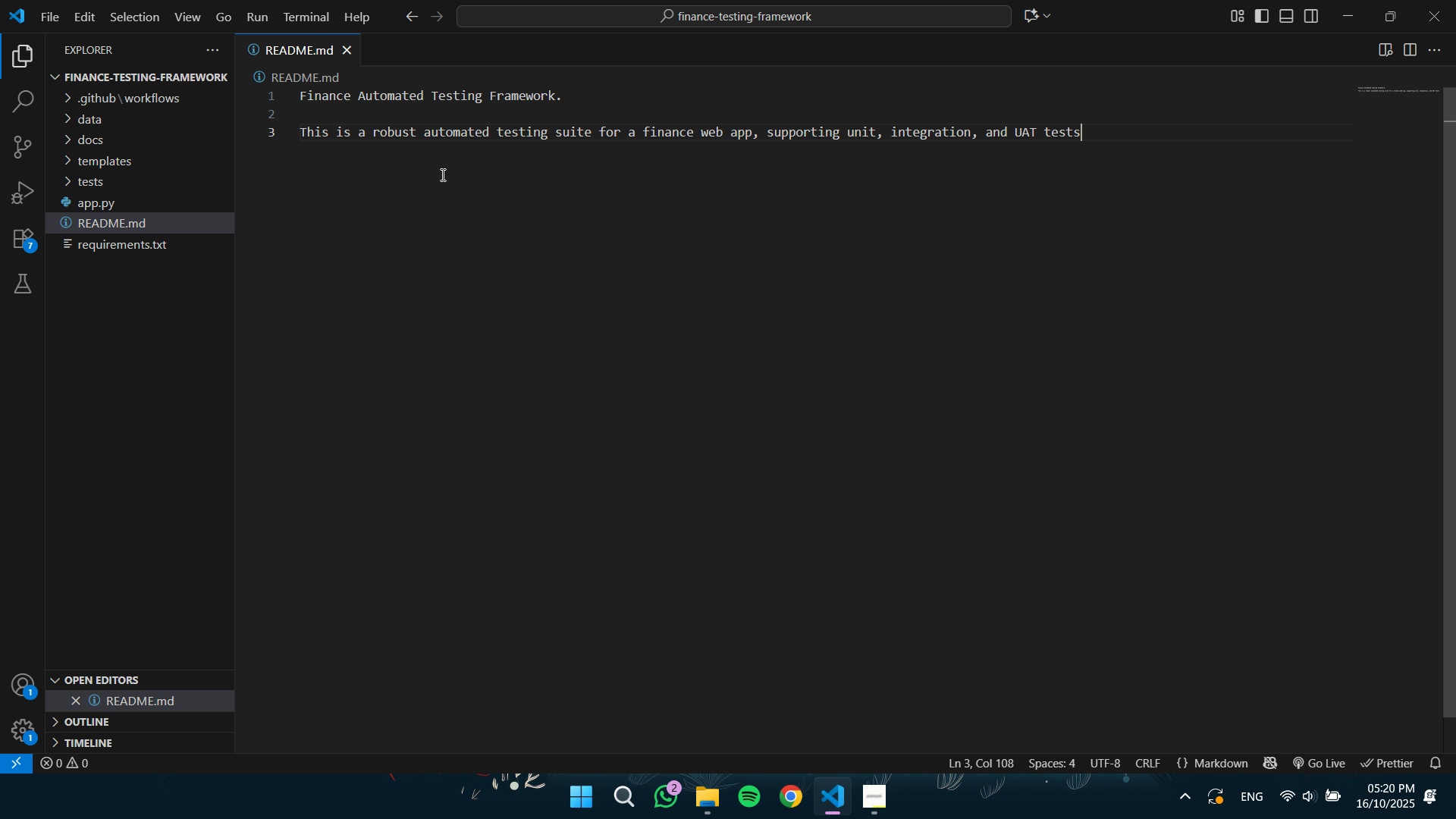 
type( with multilingual (en/es) support. Integrates with CI/CD via Gith)
key(Backspace)
type(Hub Actions.)
 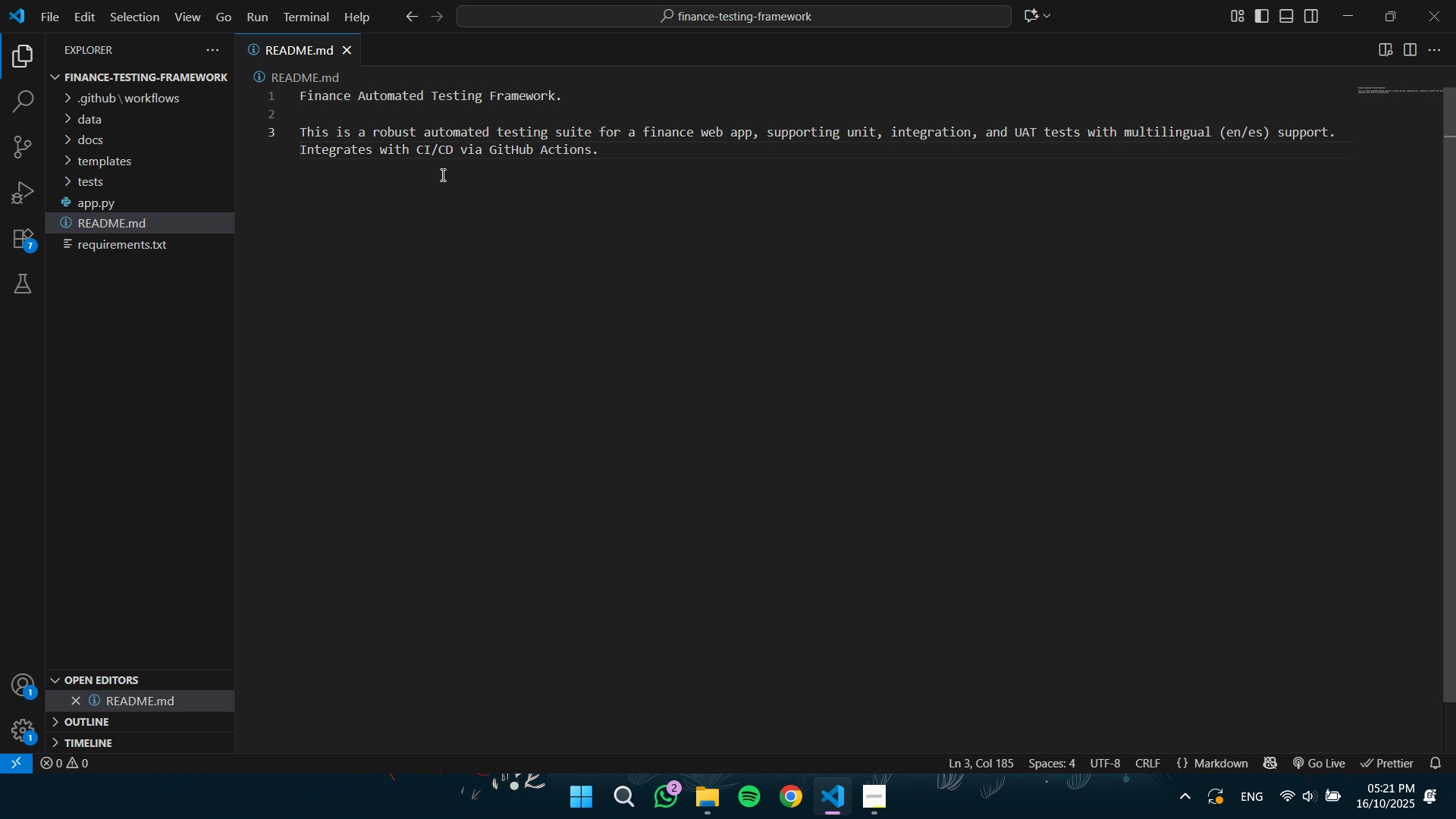 
key(Enter)
 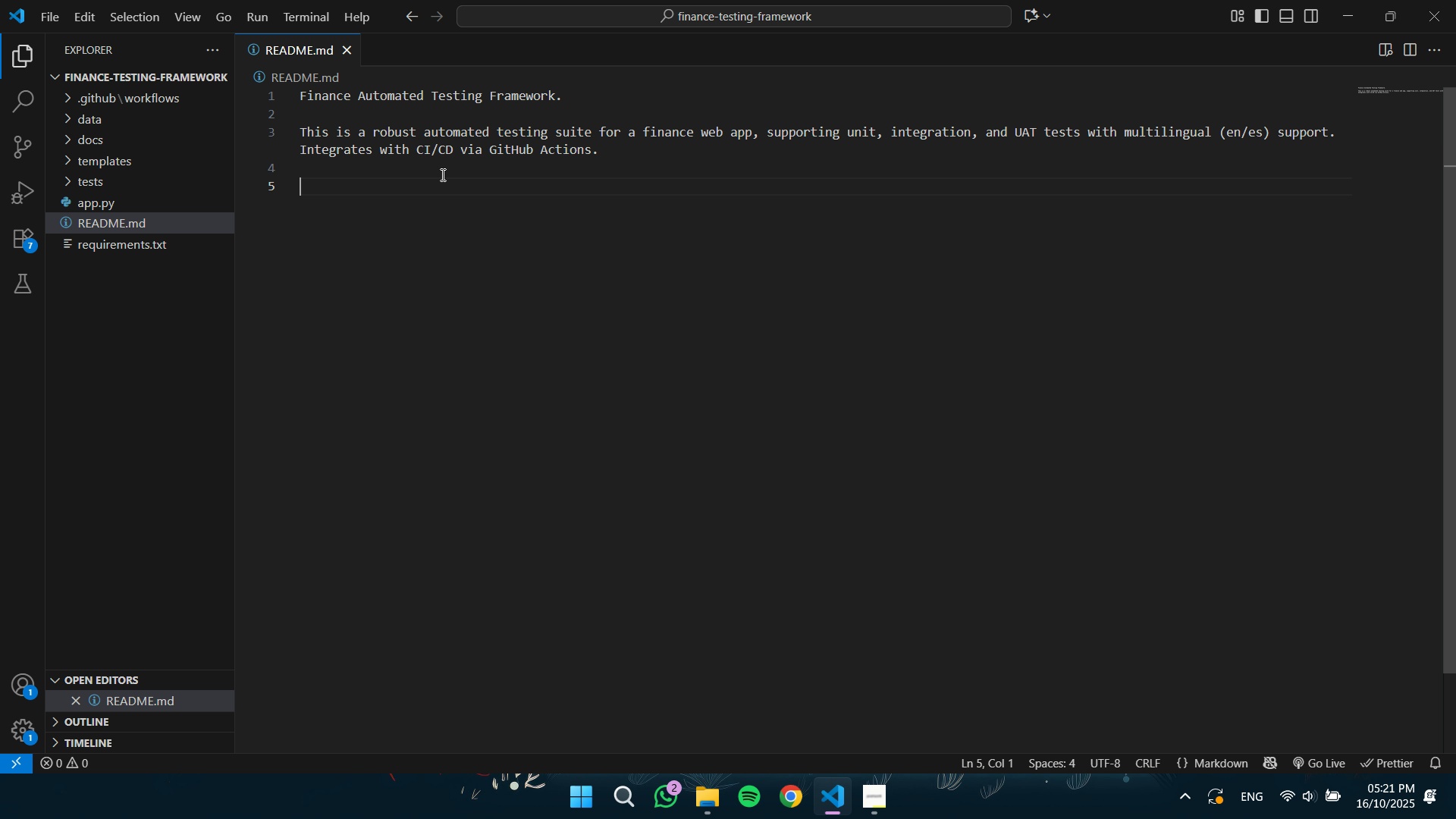 
key(Enter)
 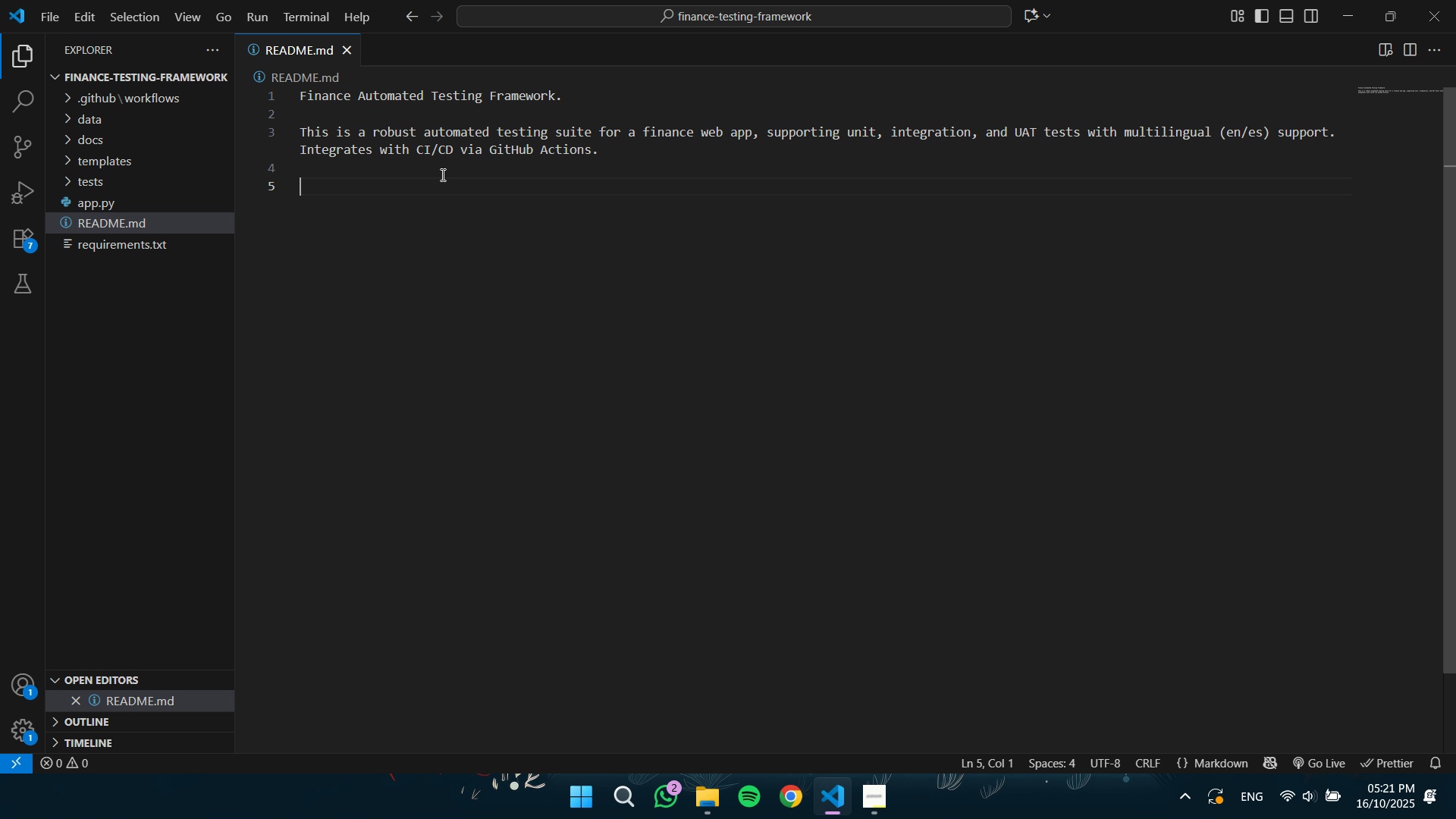 
type(See docs/ for setup and usage.)